 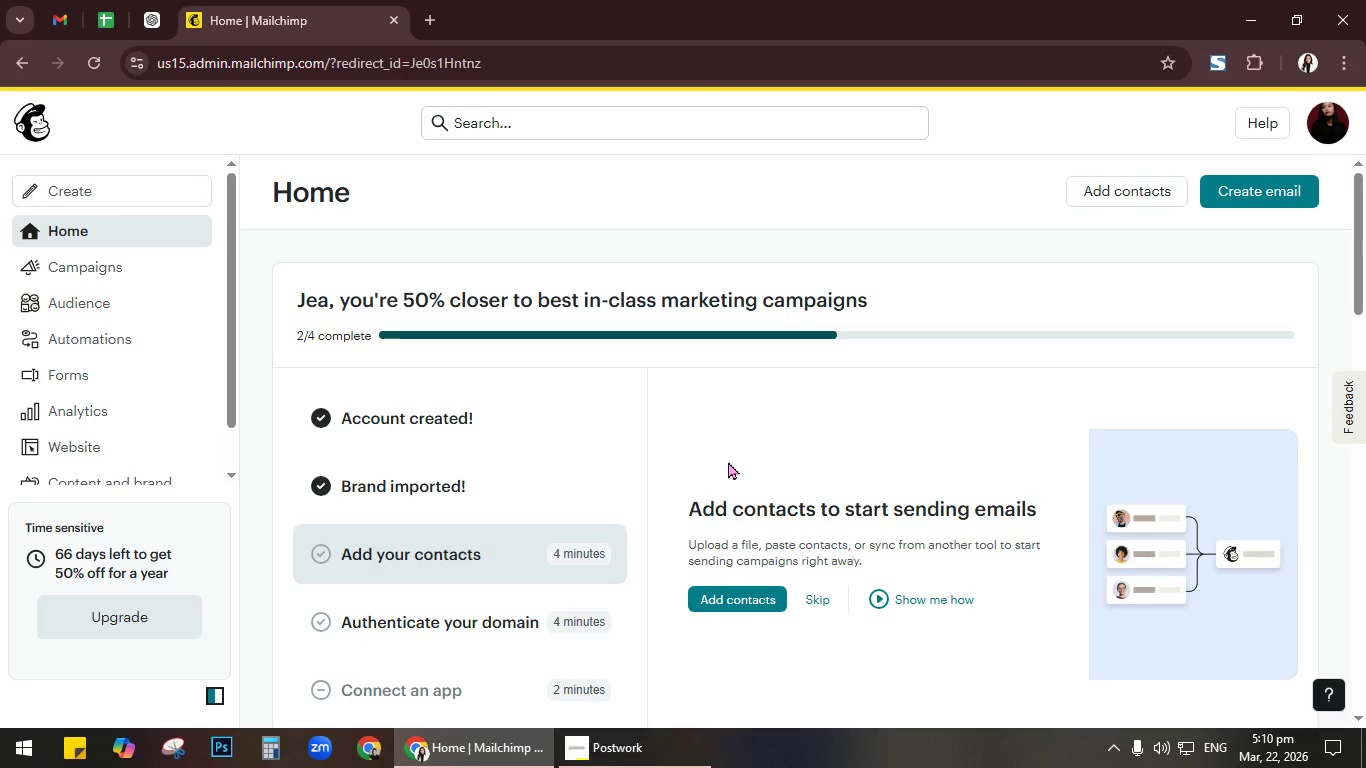 
left_click([122, 275])
 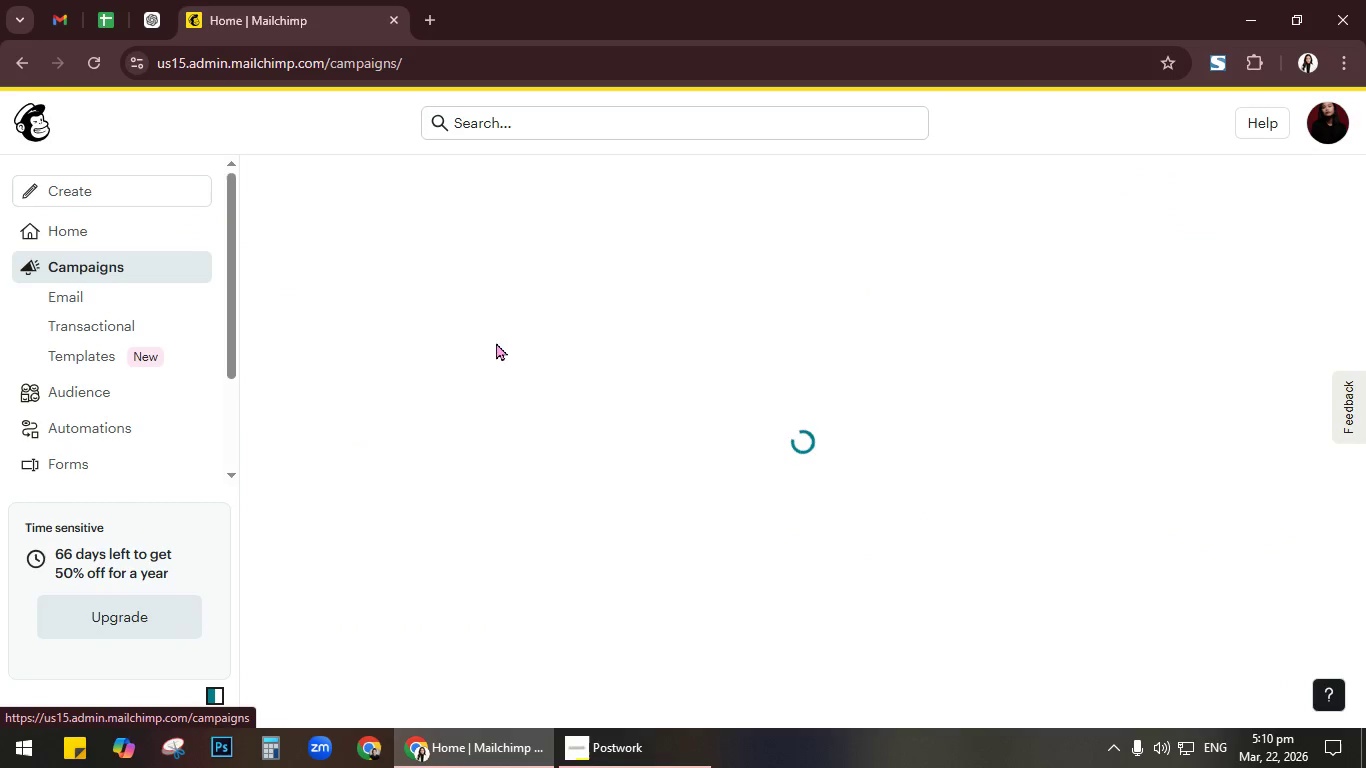 
mouse_move([610, 425])
 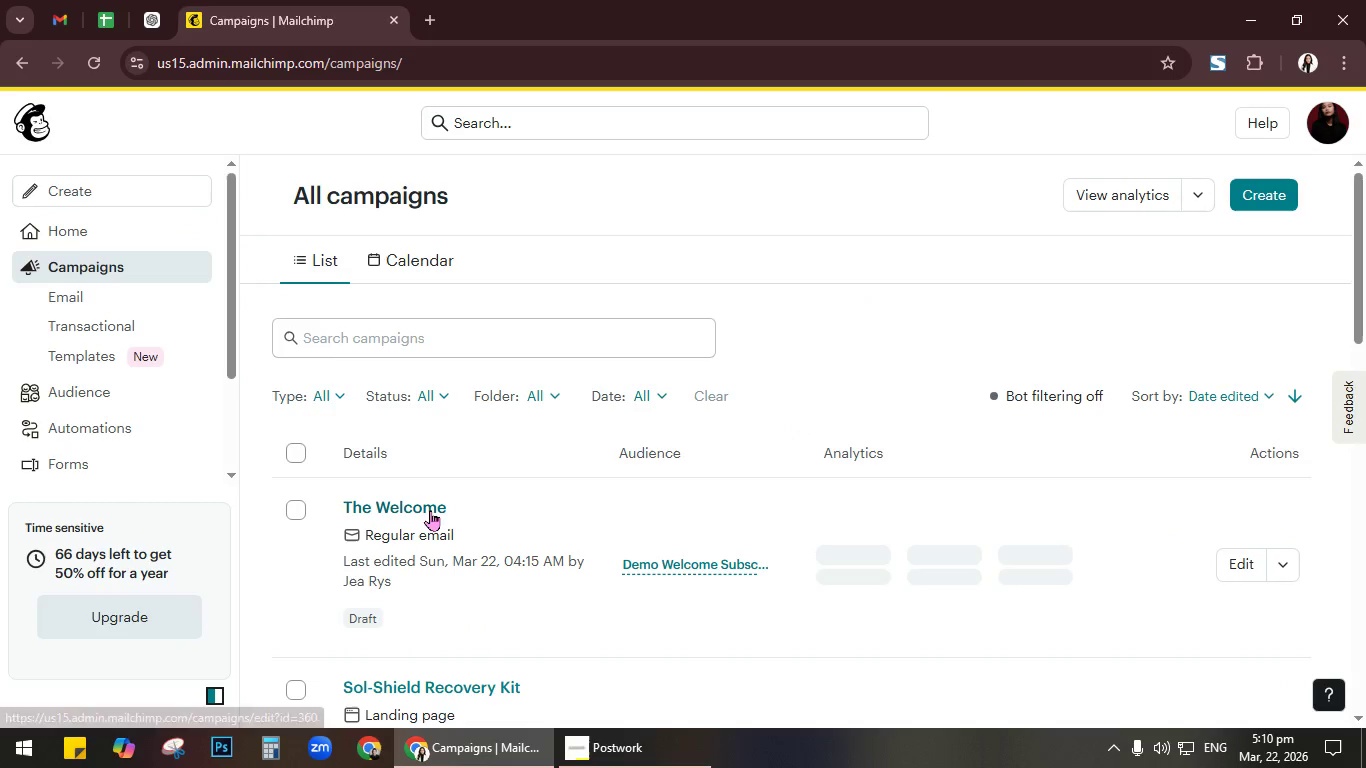 
left_click([430, 510])
 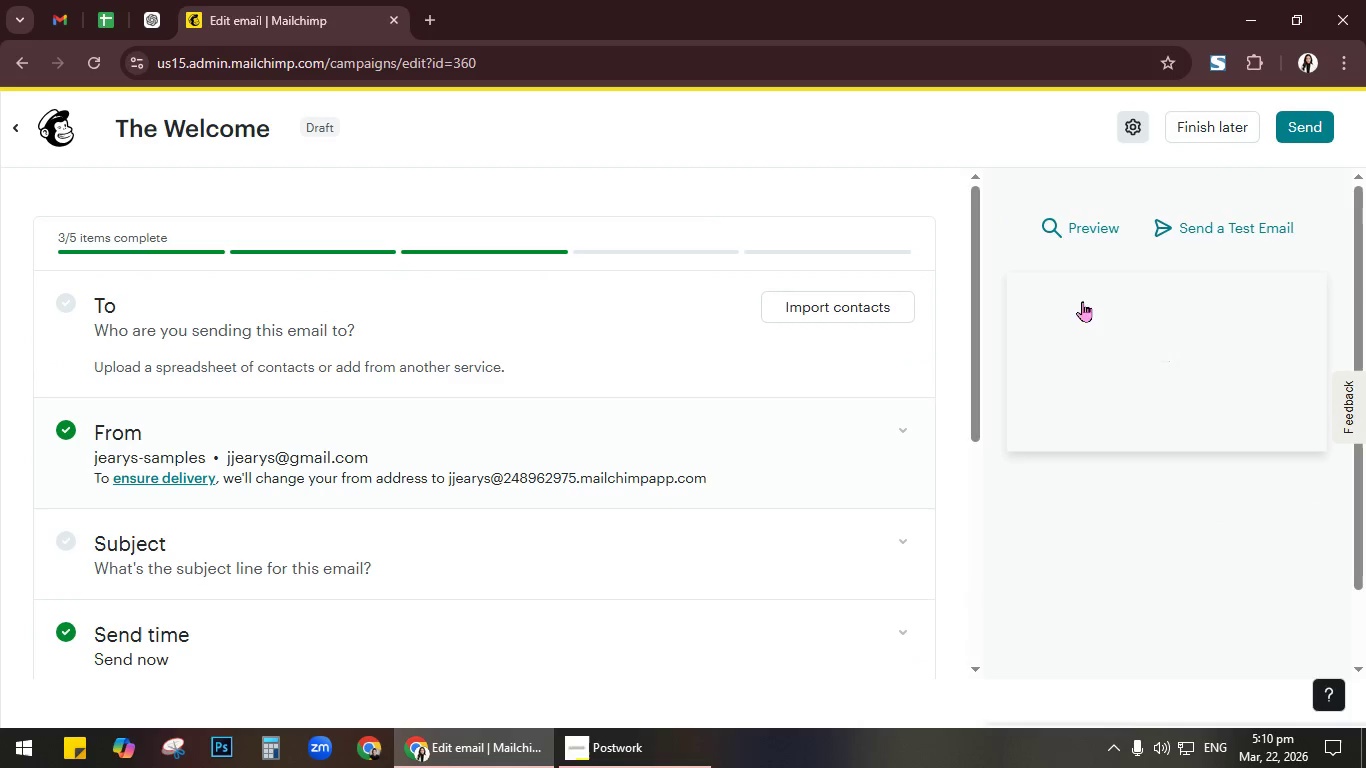 
wait(7.64)
 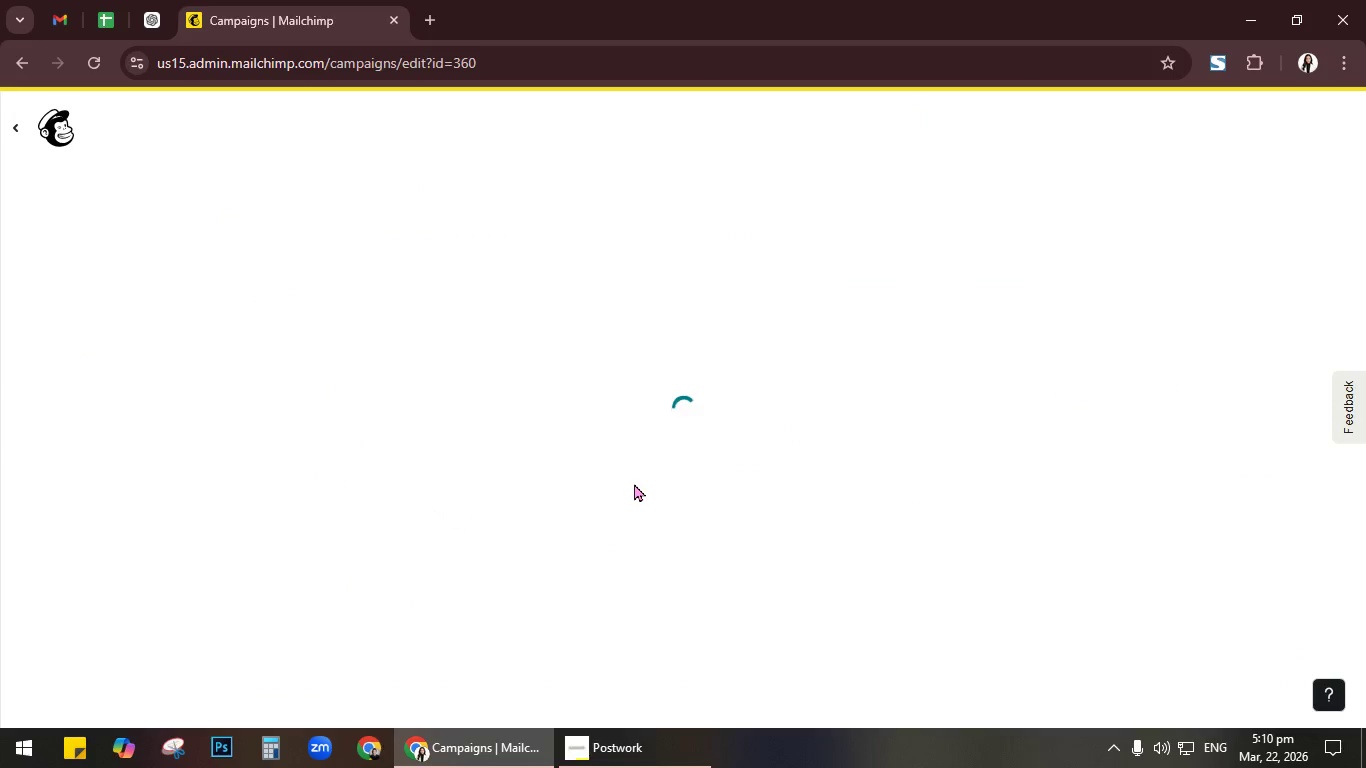 
left_click([1172, 470])
 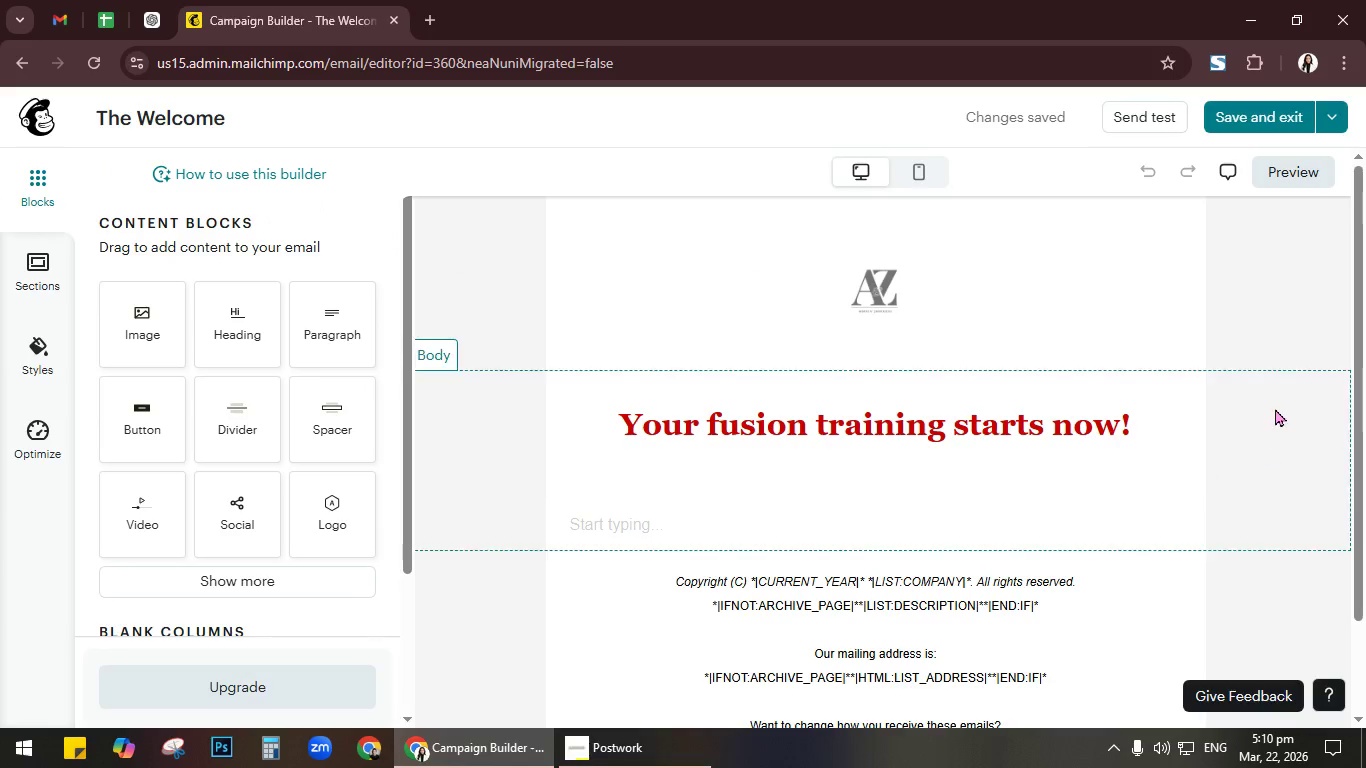 
left_click([873, 293])
 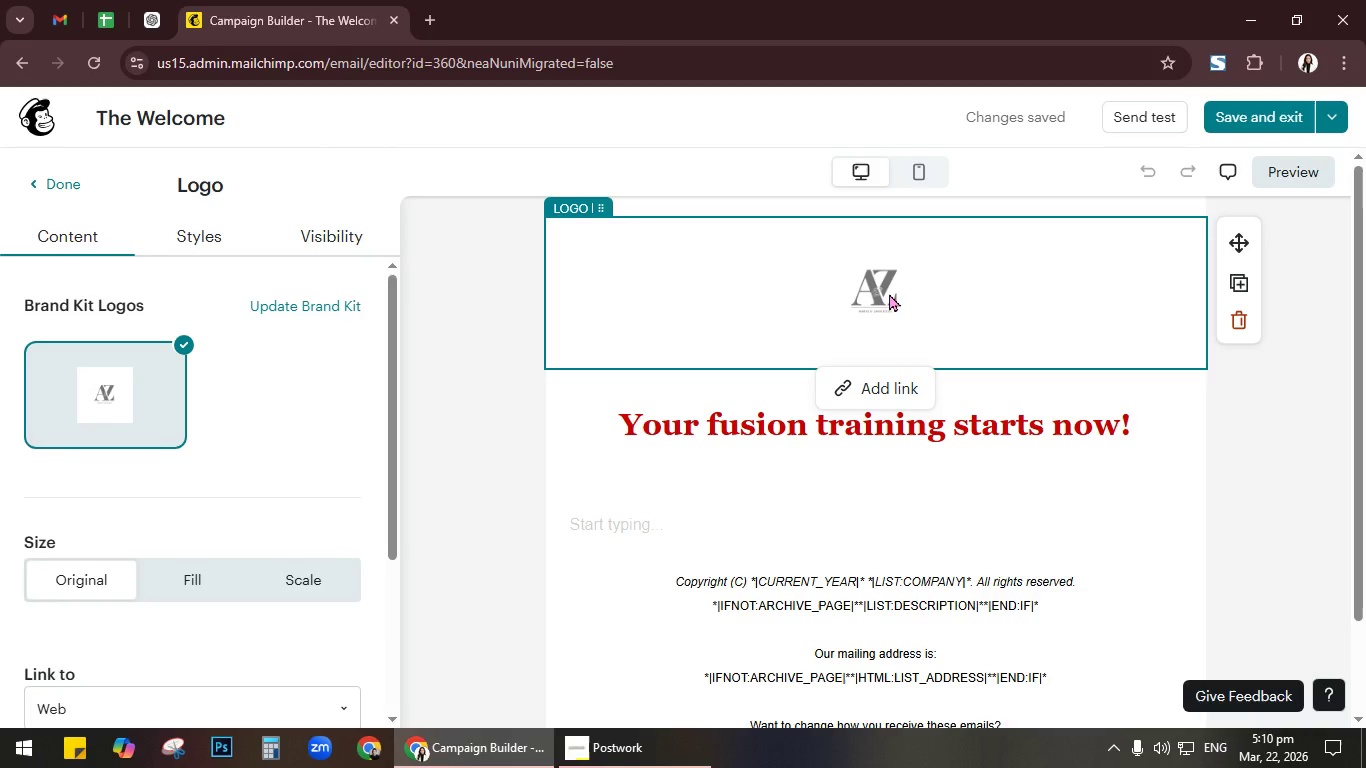 
wait(9.45)
 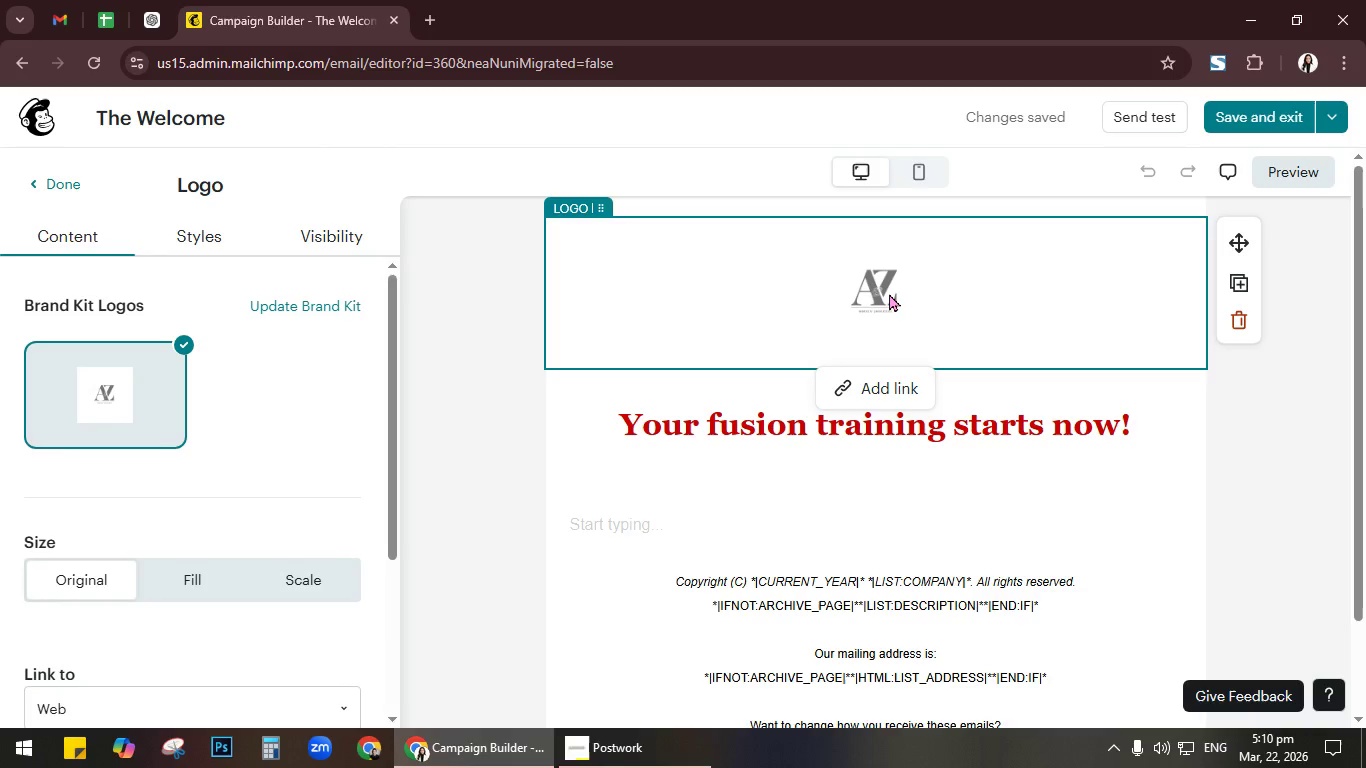 
scroll: coordinate [1281, 418], scroll_direction: up, amount: 2.0
 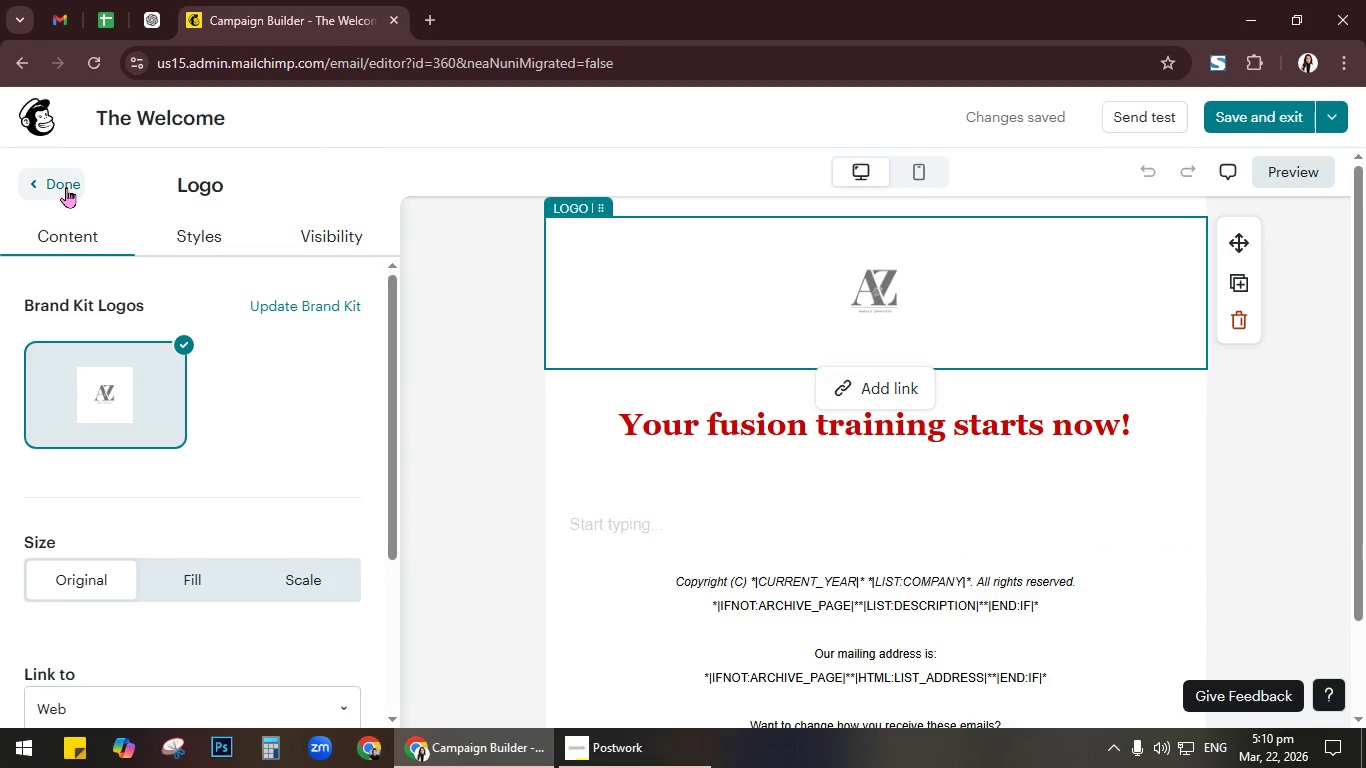 
left_click([66, 187])
 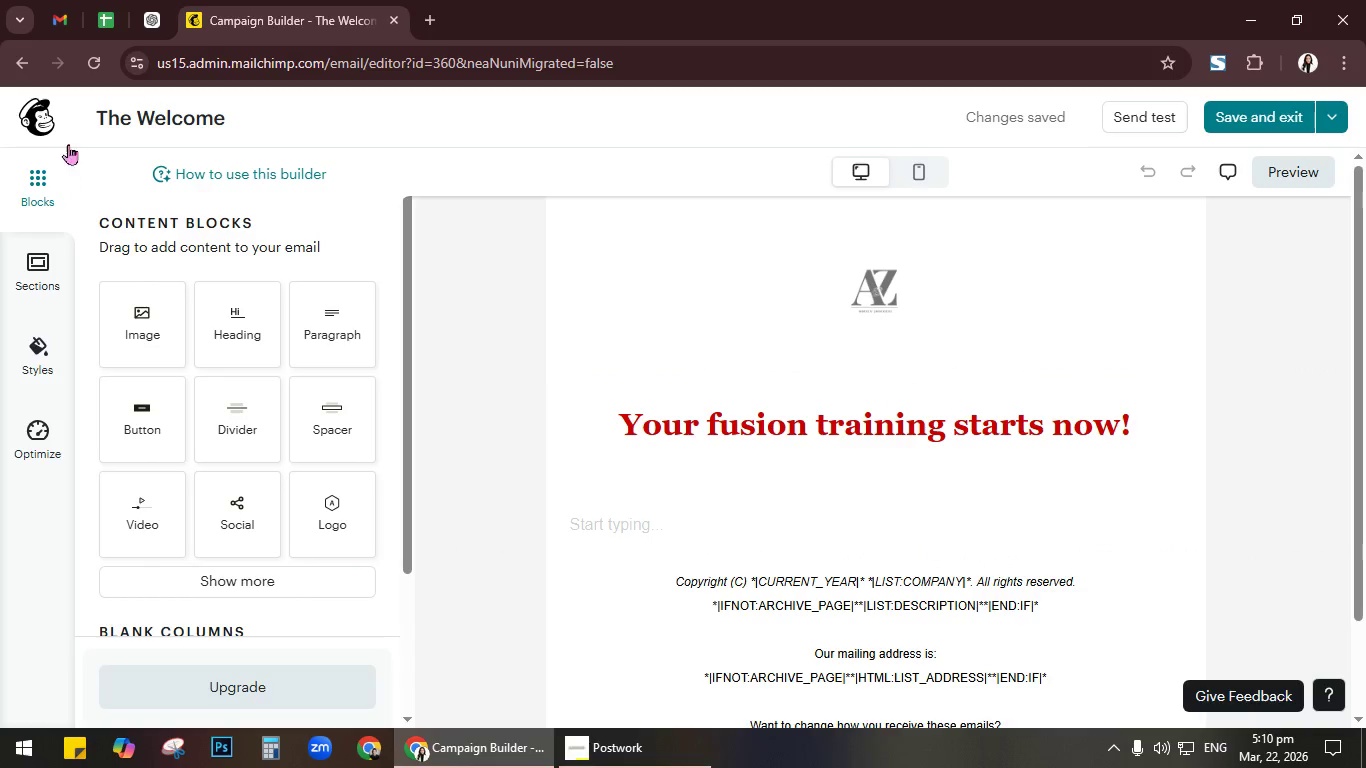 
left_click([51, 129])
 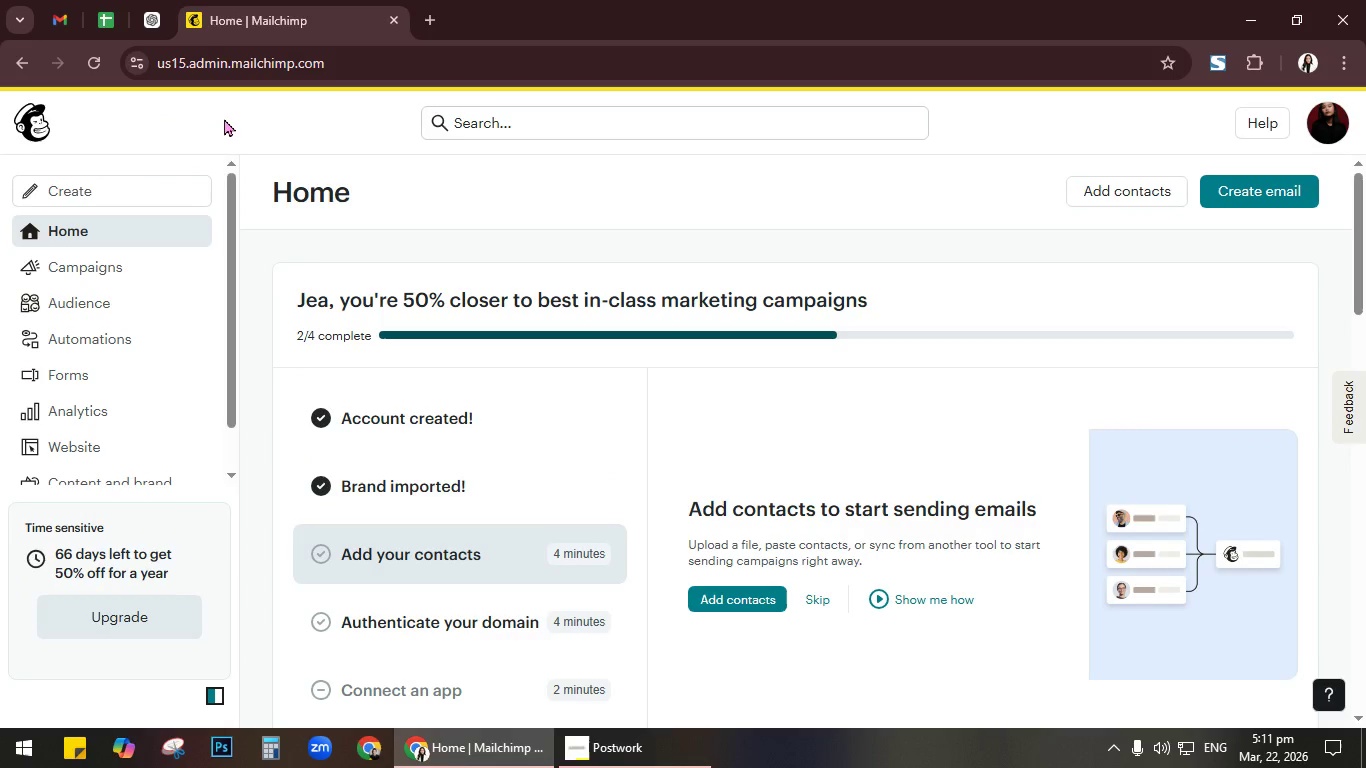 
wait(7.52)
 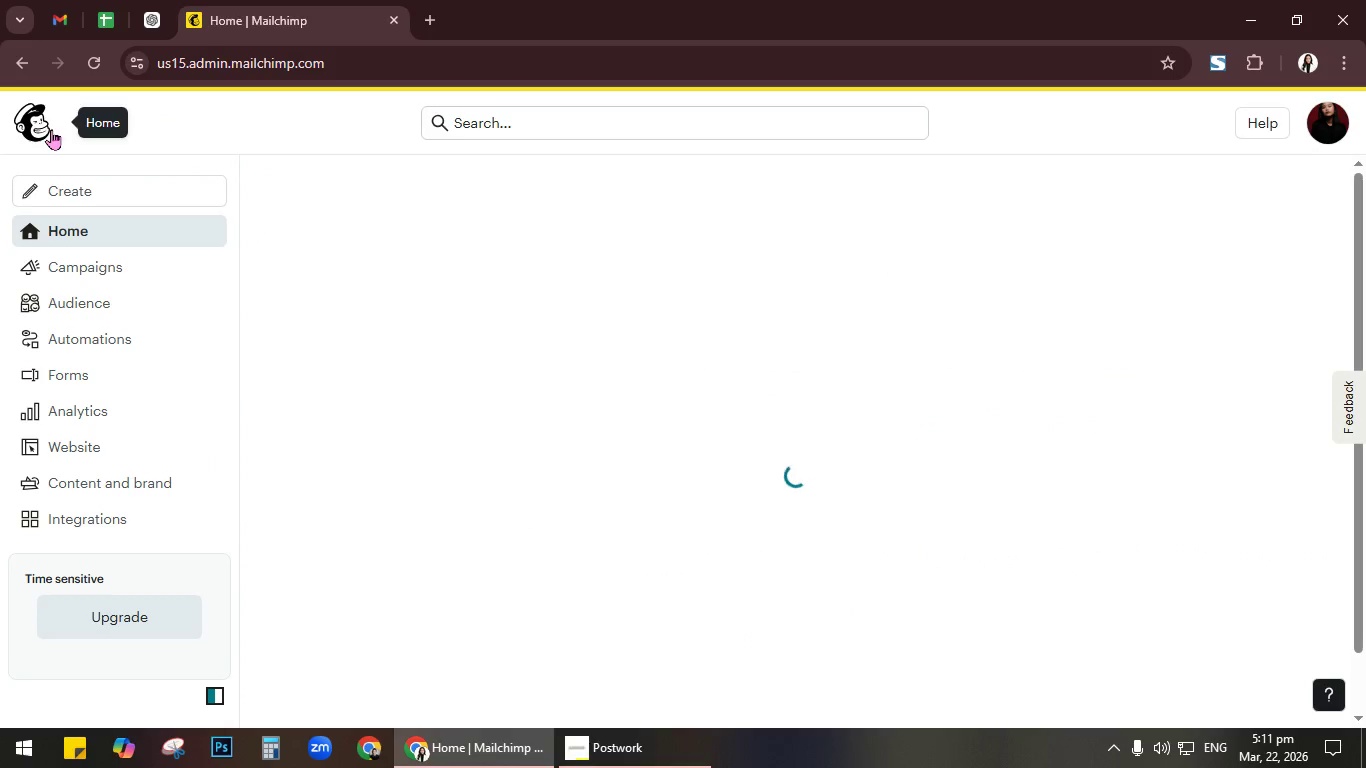 
left_click([108, 270])
 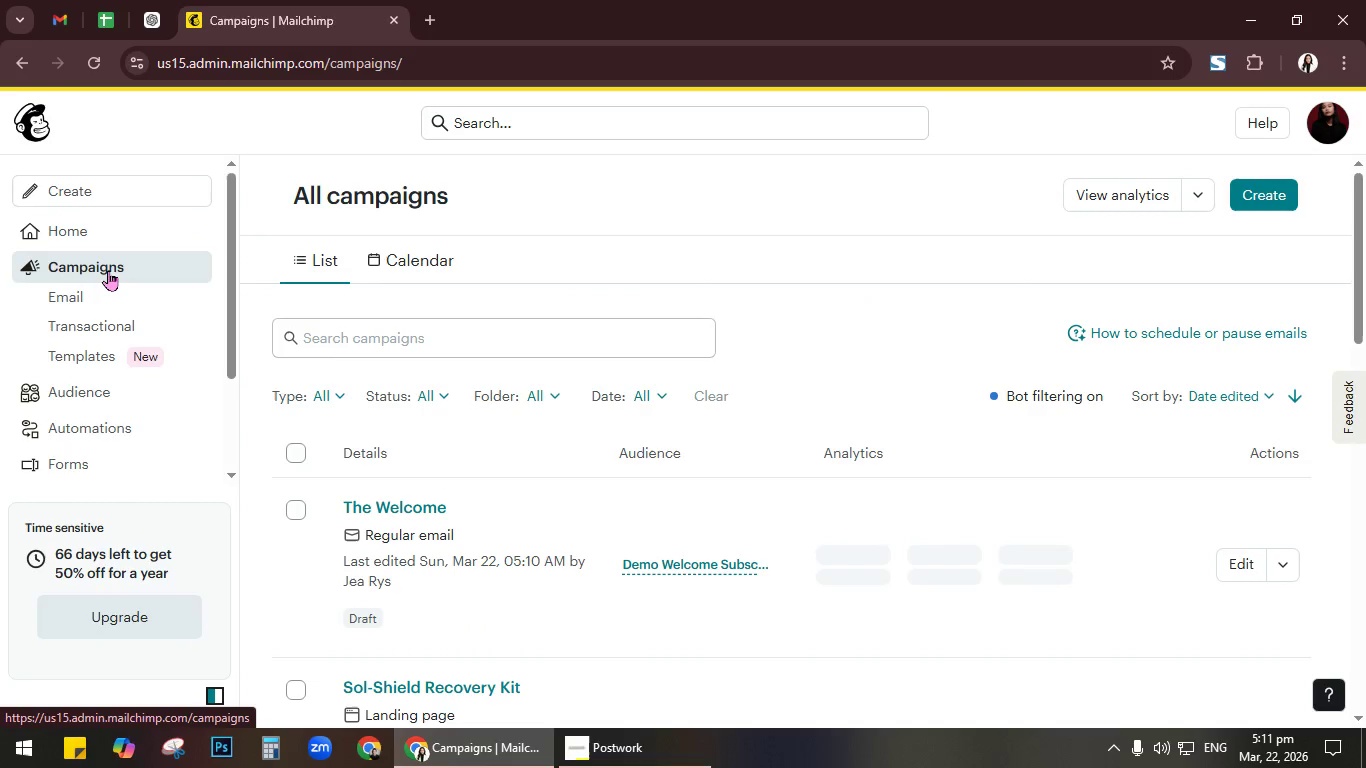 
scroll: coordinate [519, 377], scroll_direction: down, amount: 2.0
 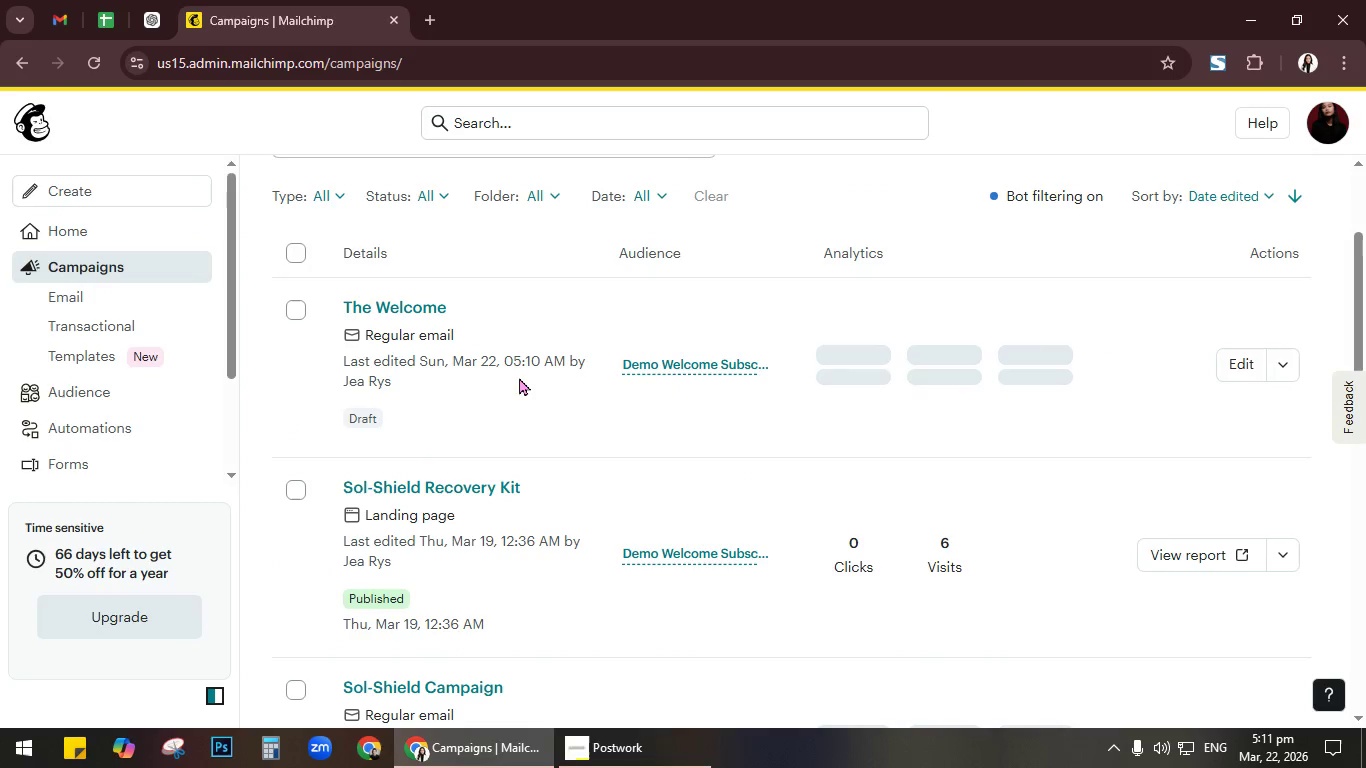 
left_click([129, 355])
 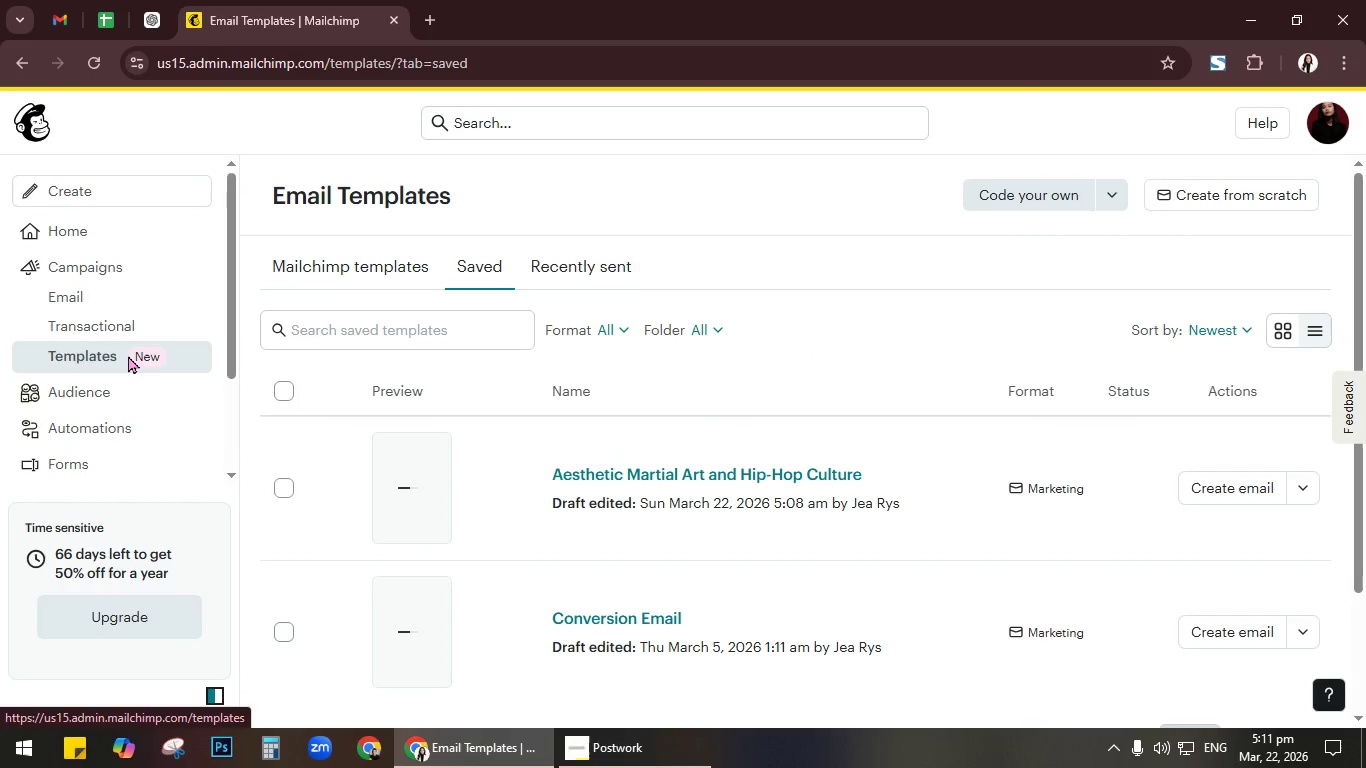 
left_click([639, 477])
 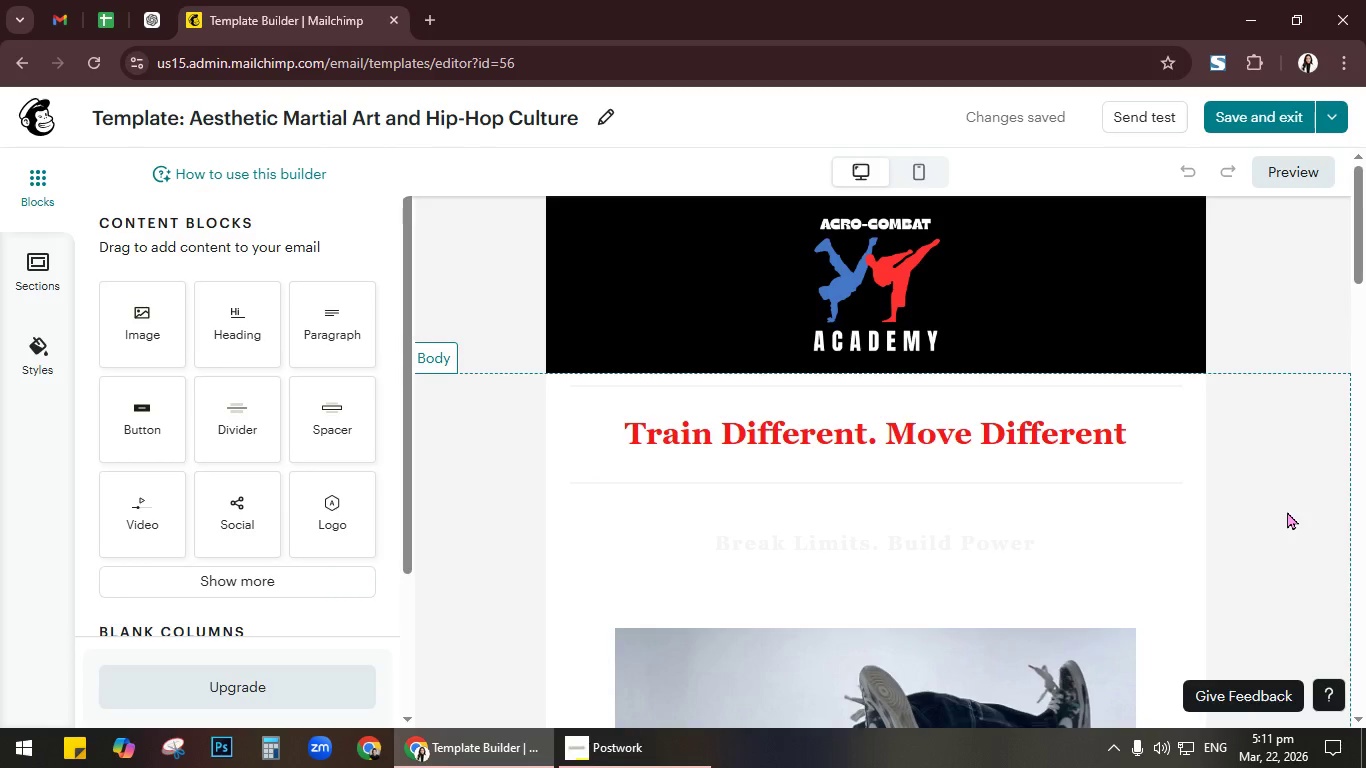 
wait(7.7)
 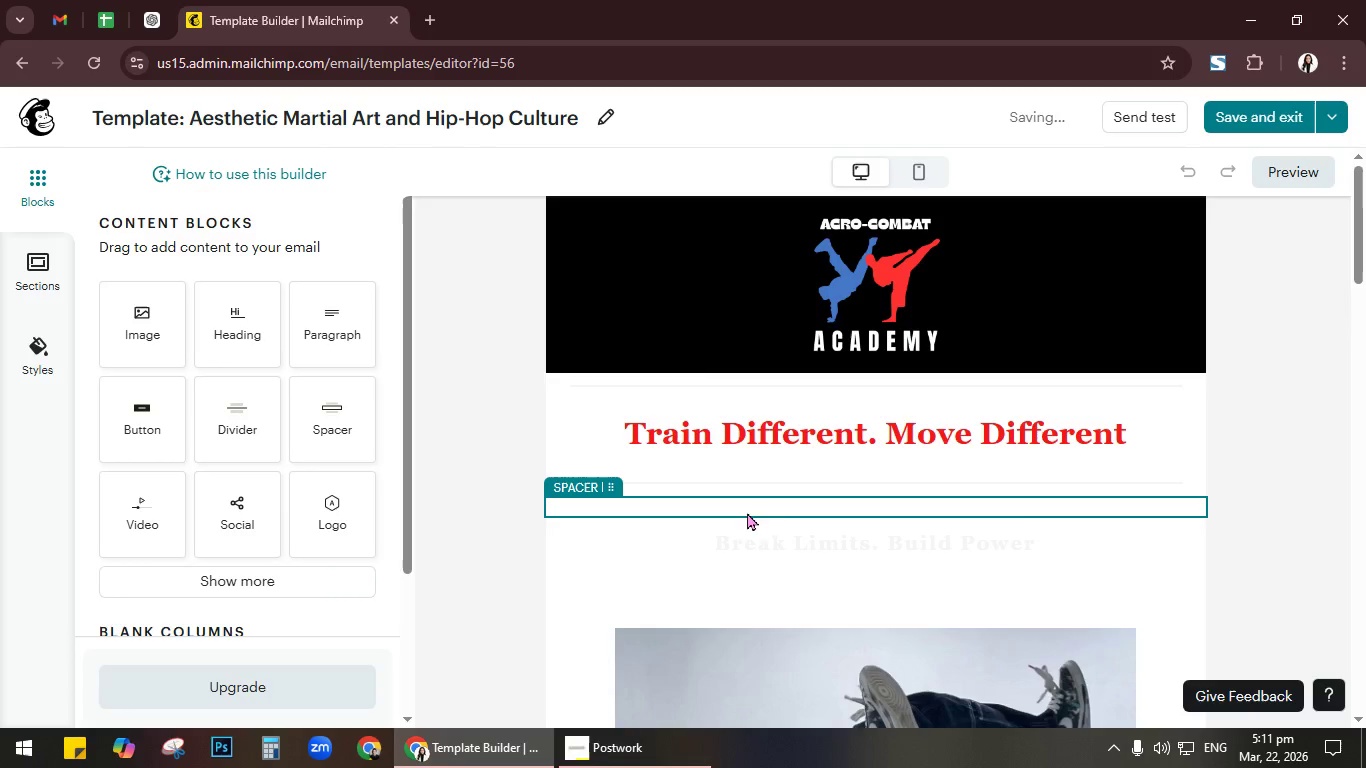 
scroll: coordinate [1287, 511], scroll_direction: down, amount: 7.0
 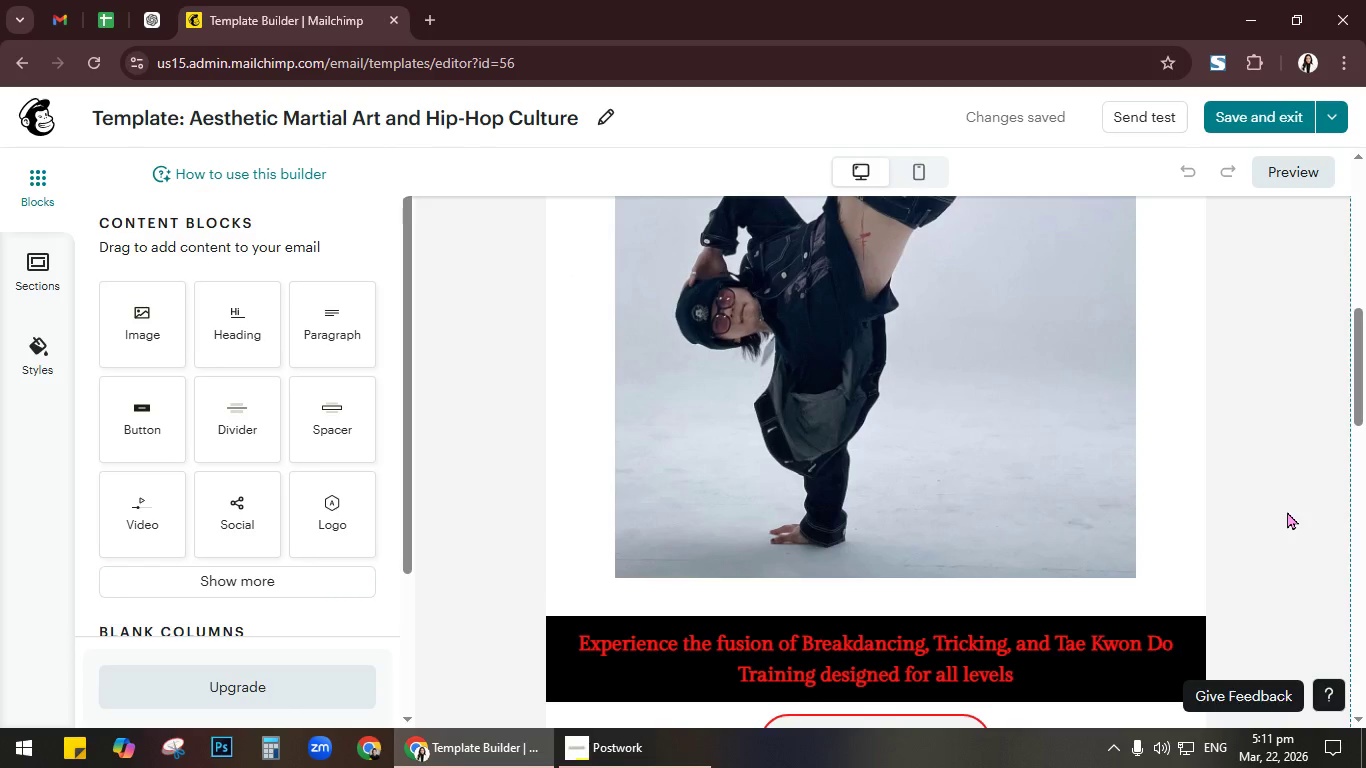 
scroll: coordinate [1287, 511], scroll_direction: up, amount: 6.0
 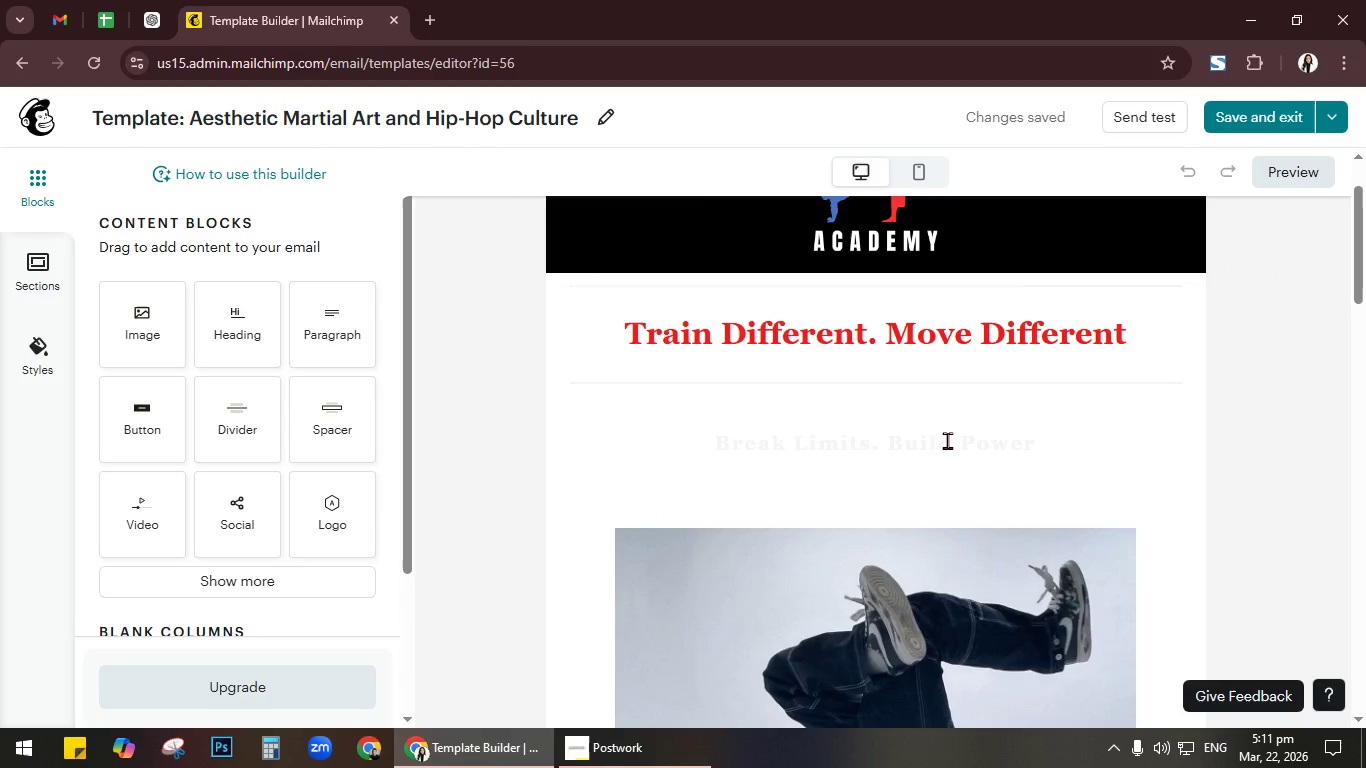 
left_click([945, 440])
 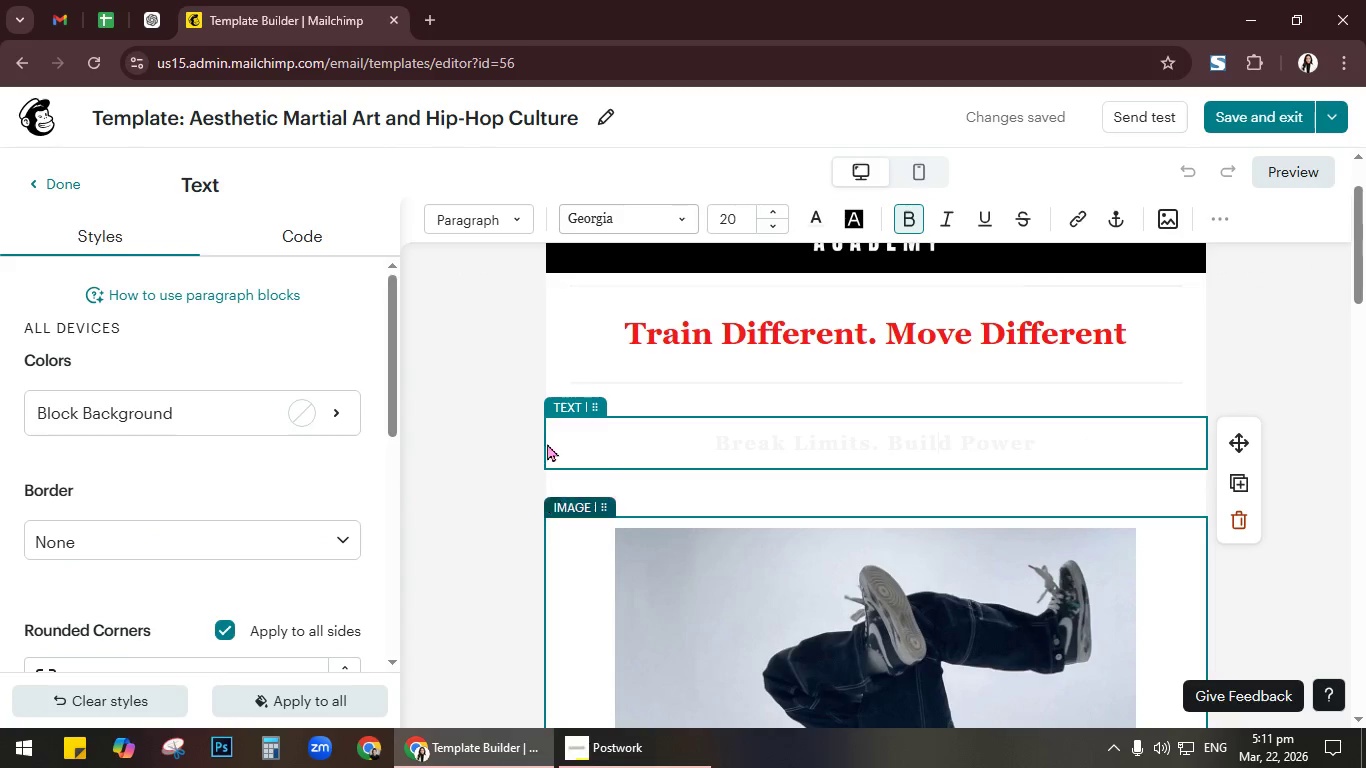 
wait(5.36)
 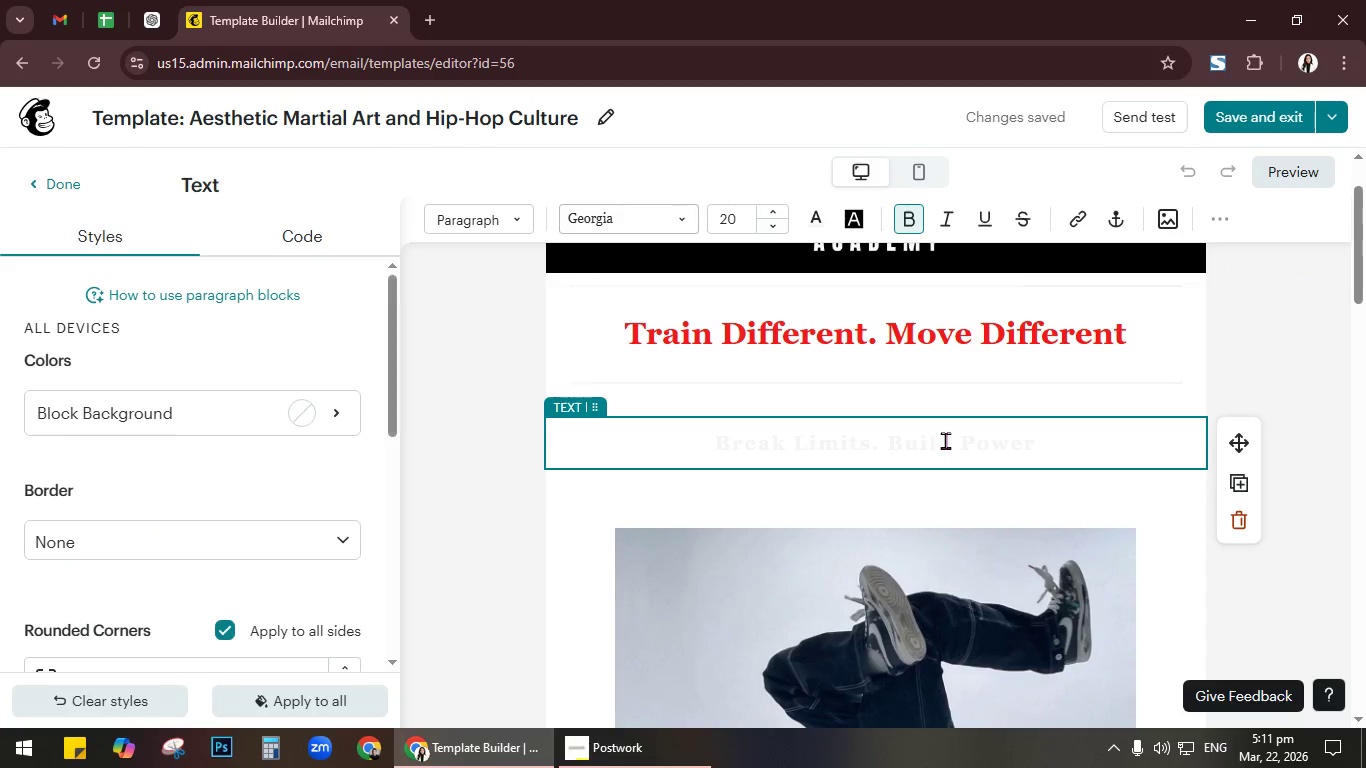 
left_click([452, 391])
 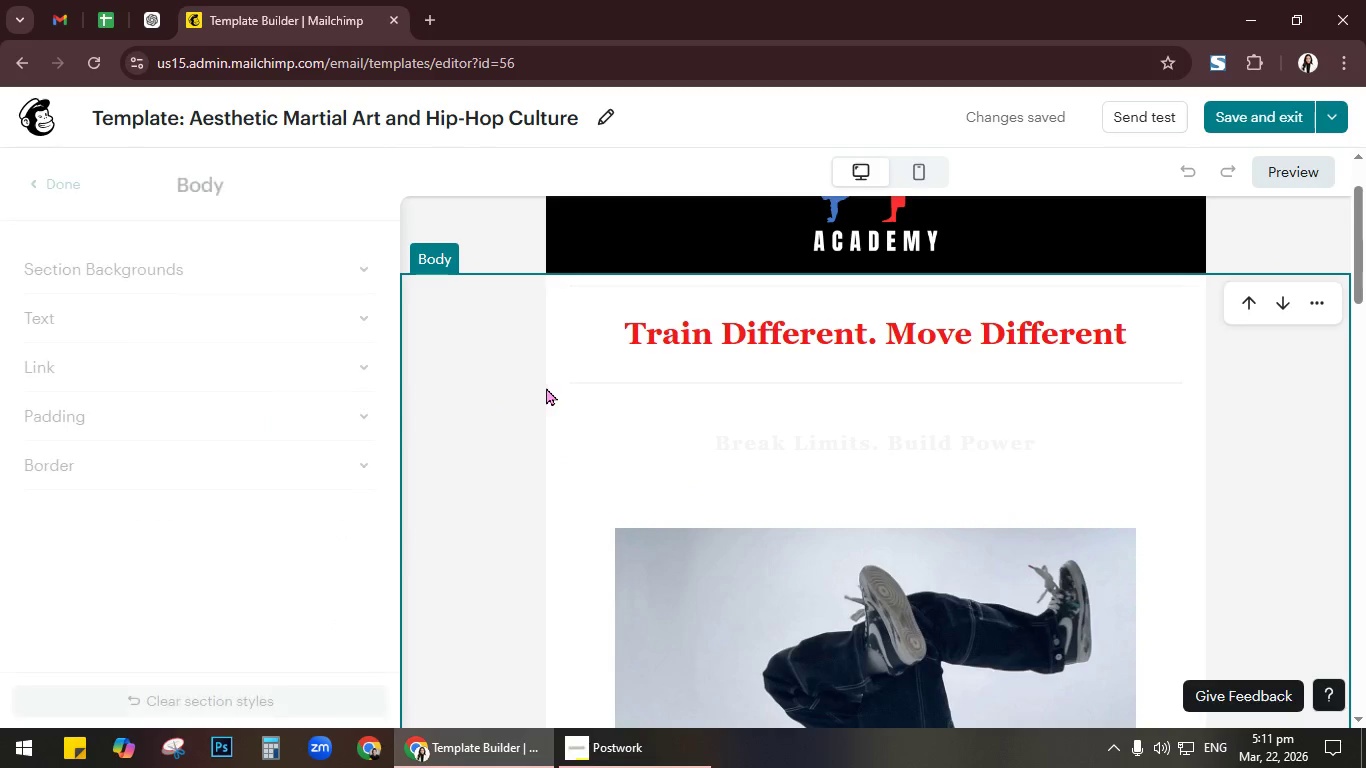 
left_click([564, 393])
 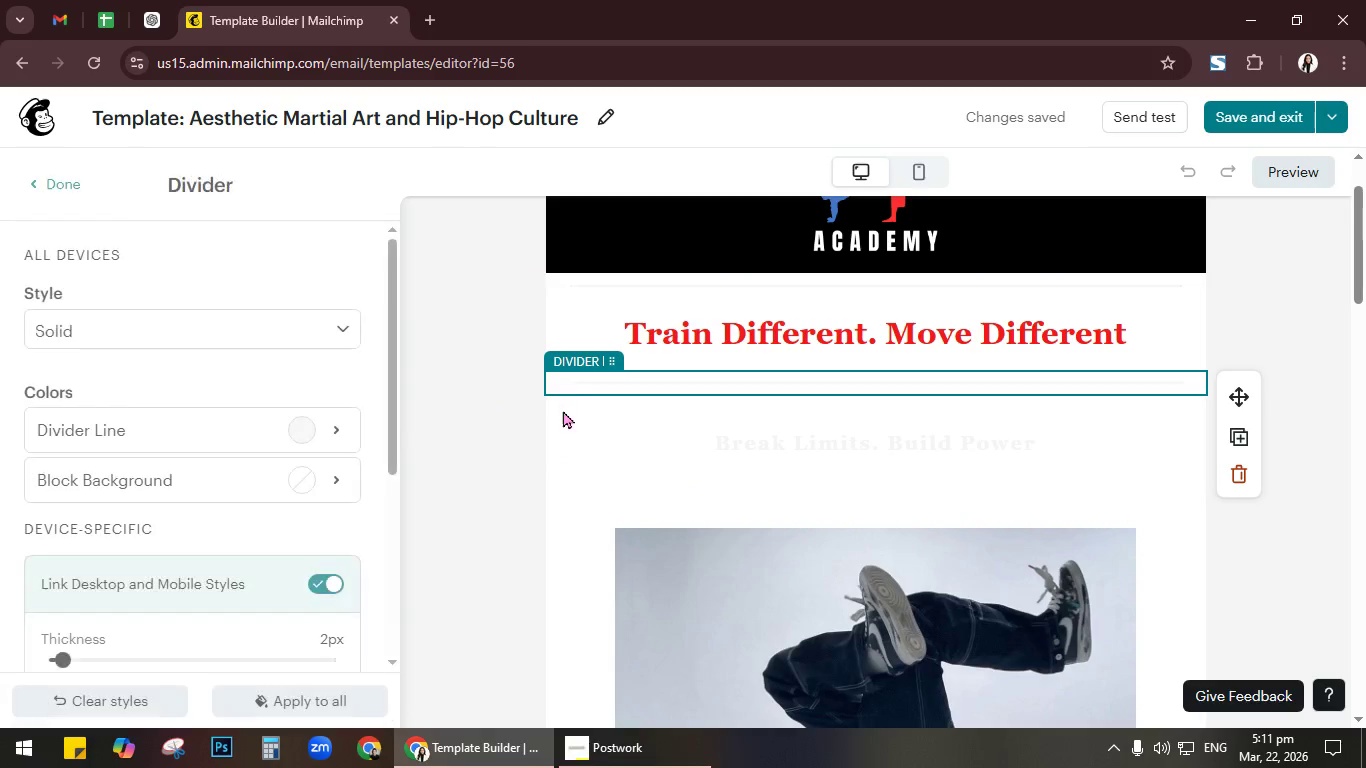 
left_click([563, 410])
 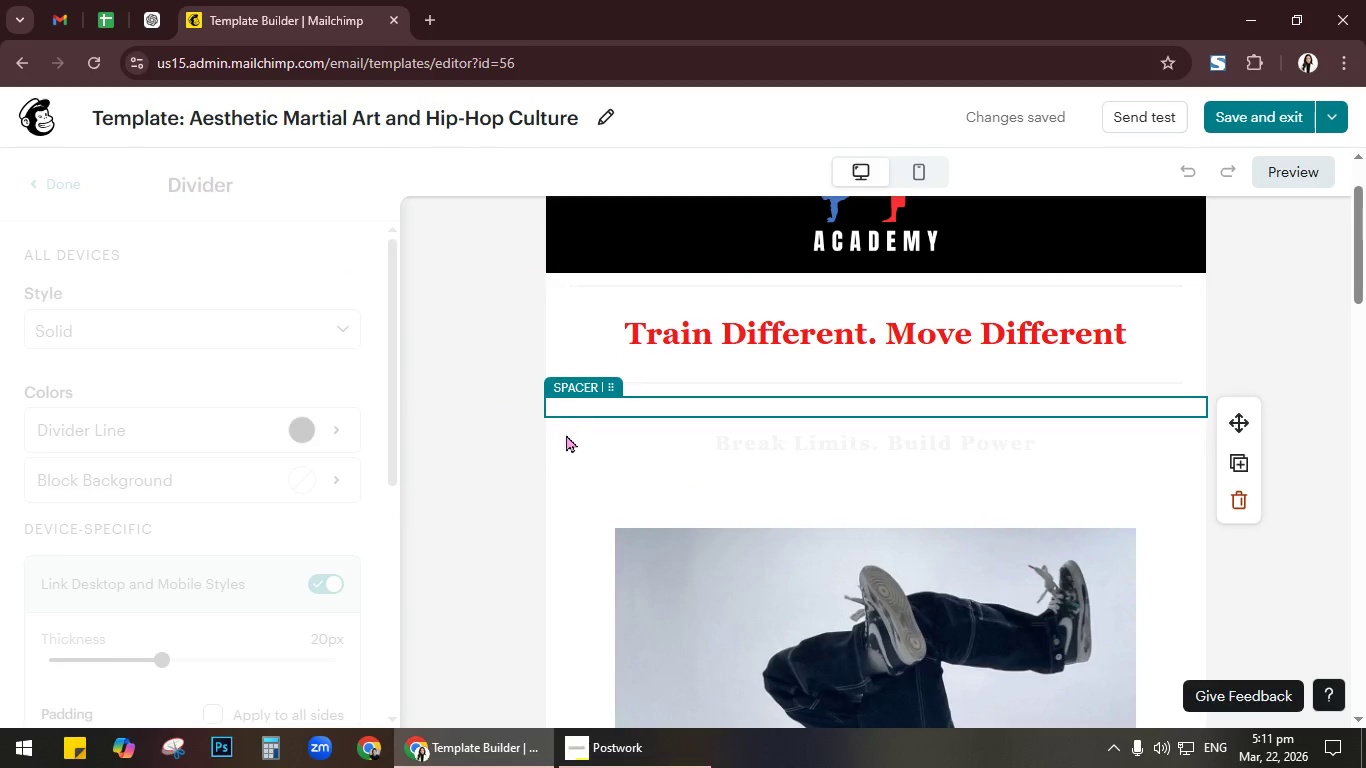 
left_click([566, 437])
 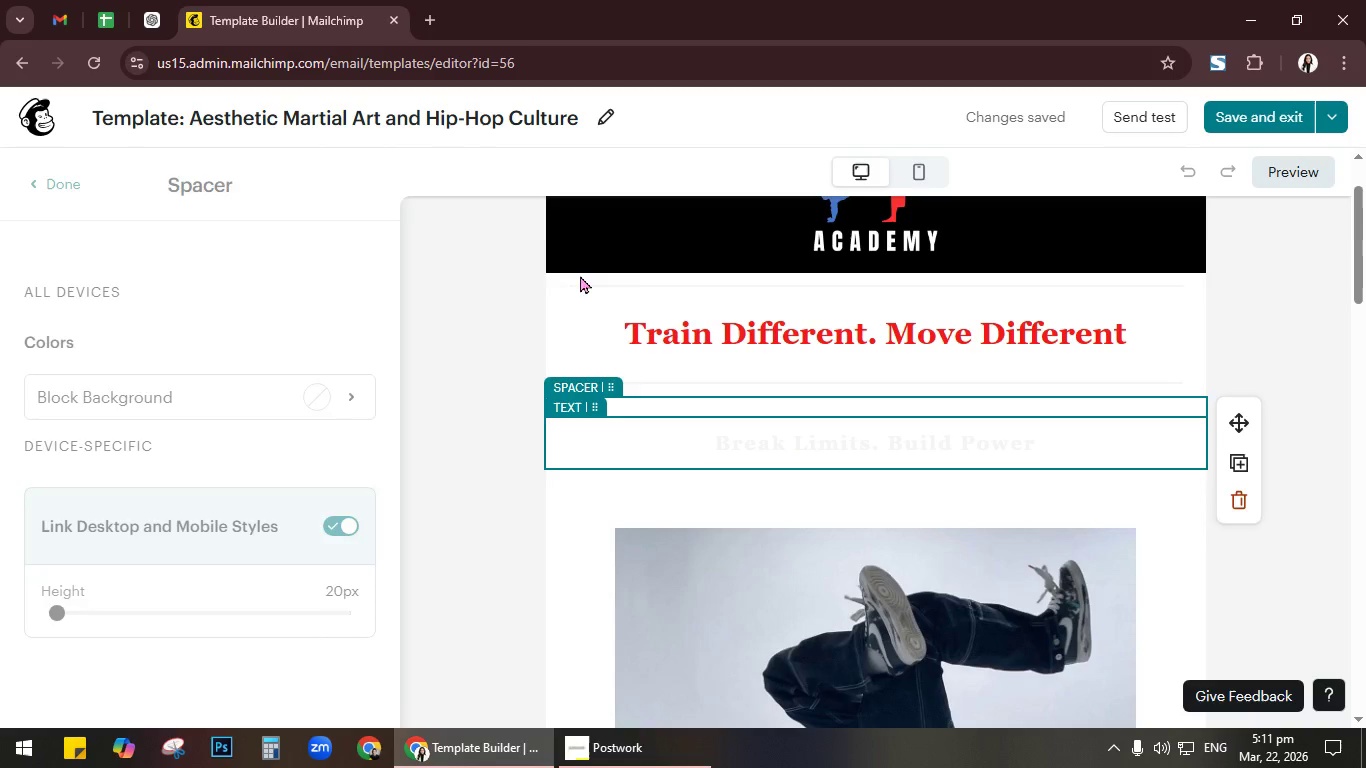 
left_click([570, 289])
 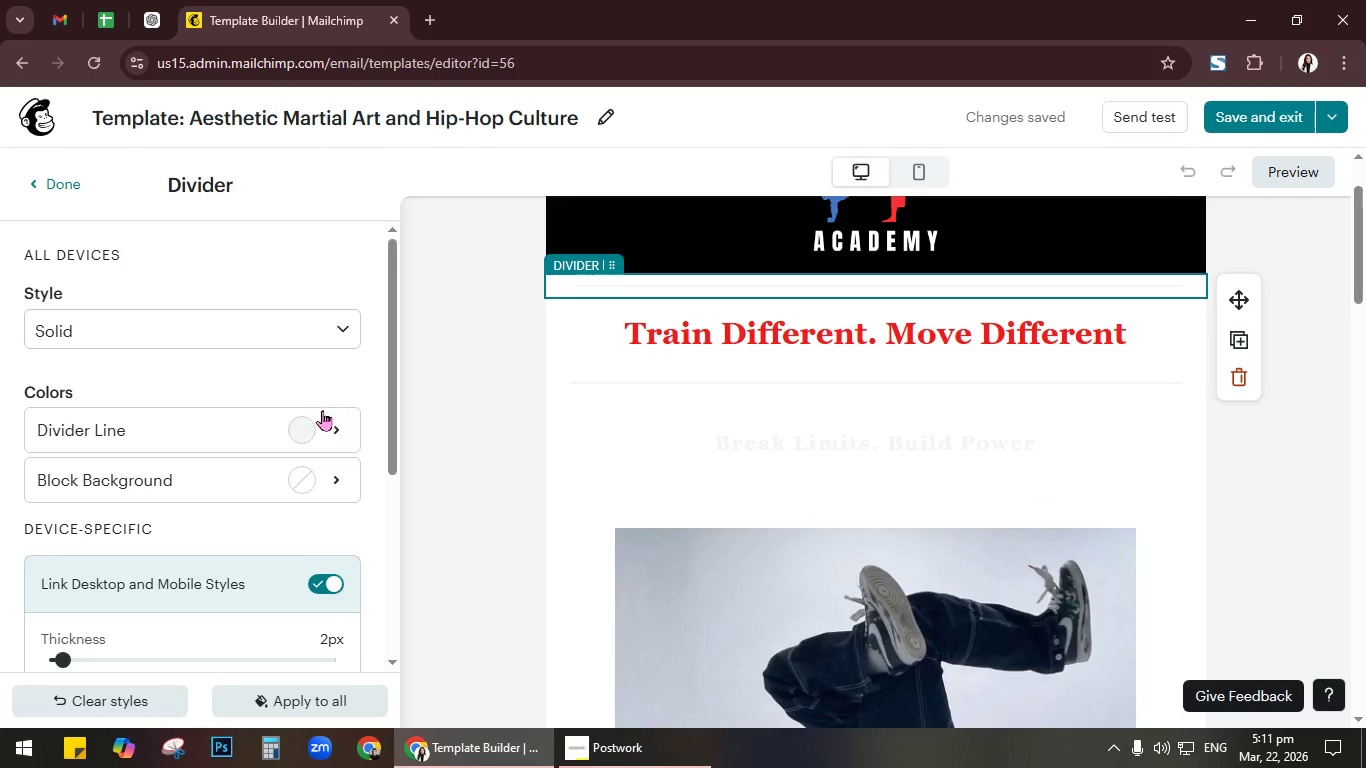 
left_click([452, 498])
 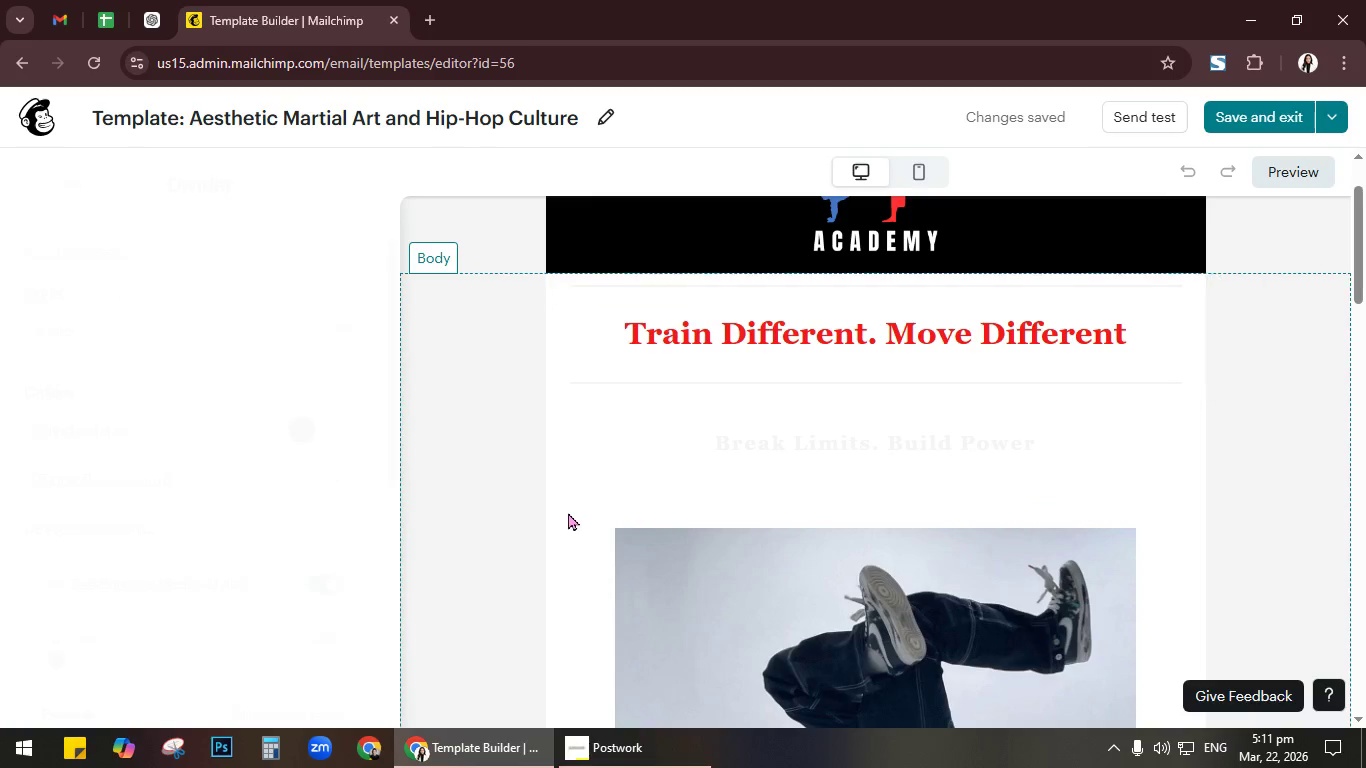 
left_click([592, 520])
 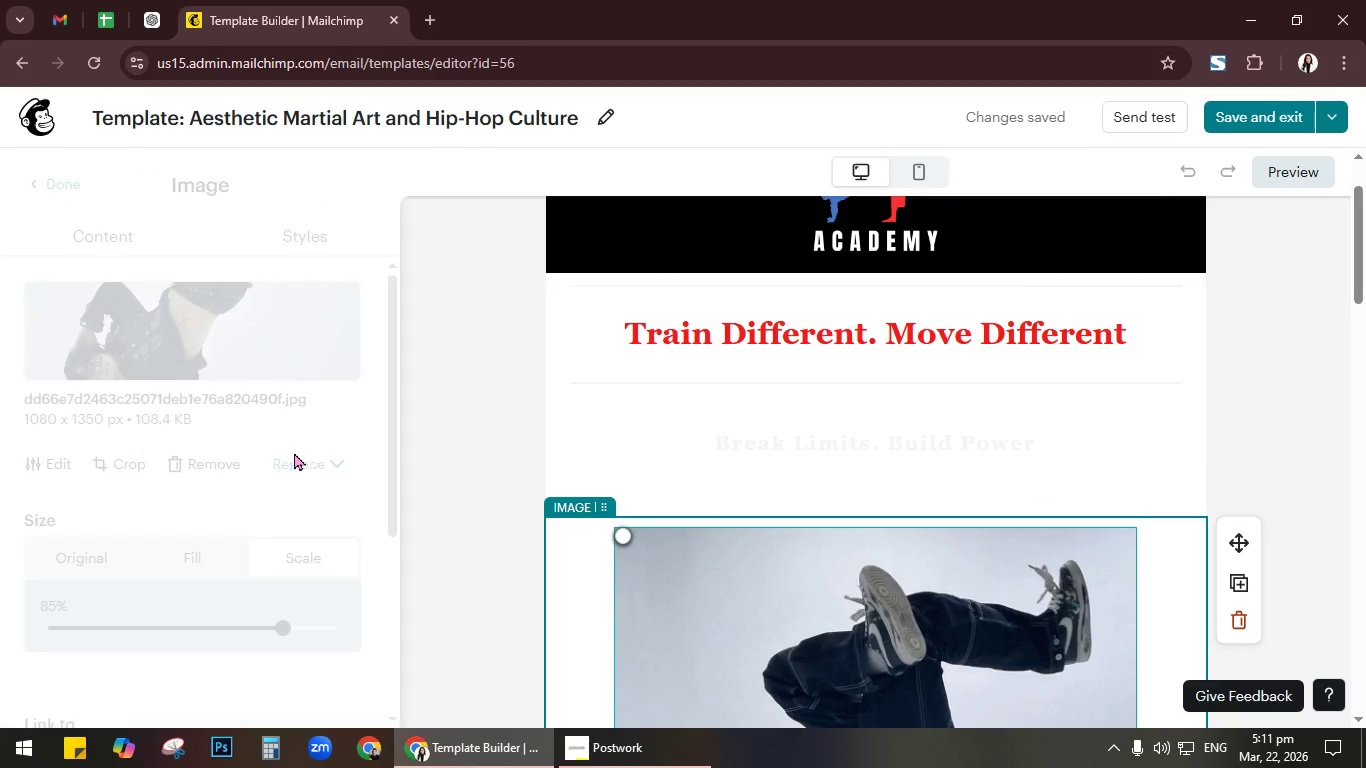 
mouse_move([250, 401])
 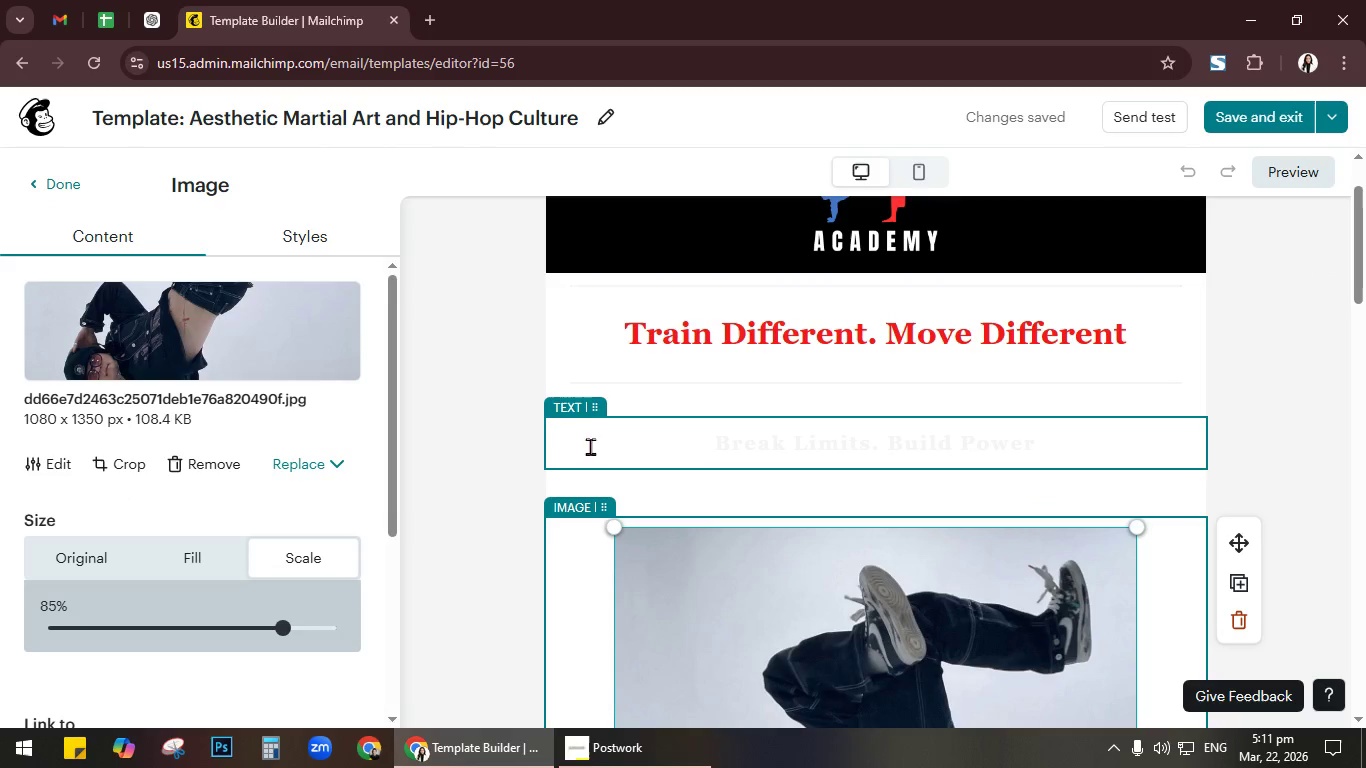 
left_click([597, 457])
 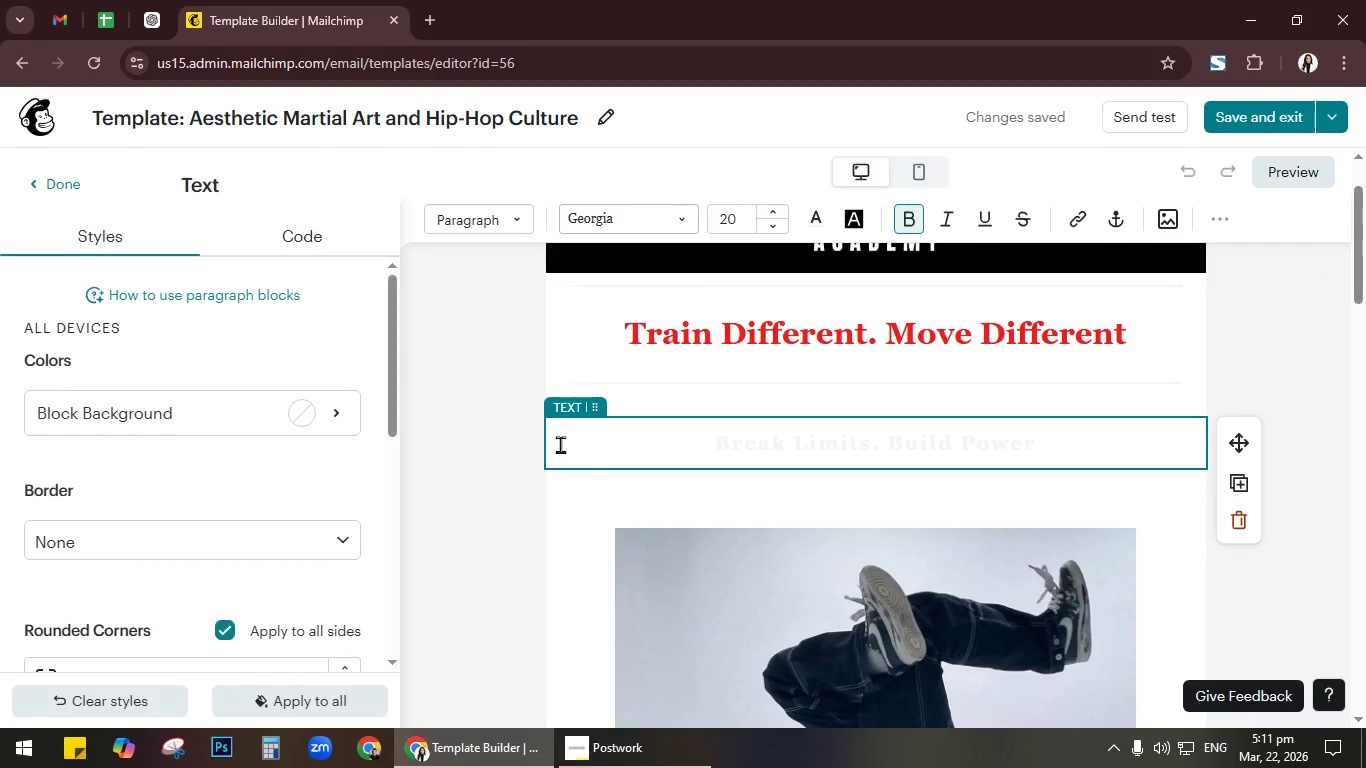 
left_click([276, 408])
 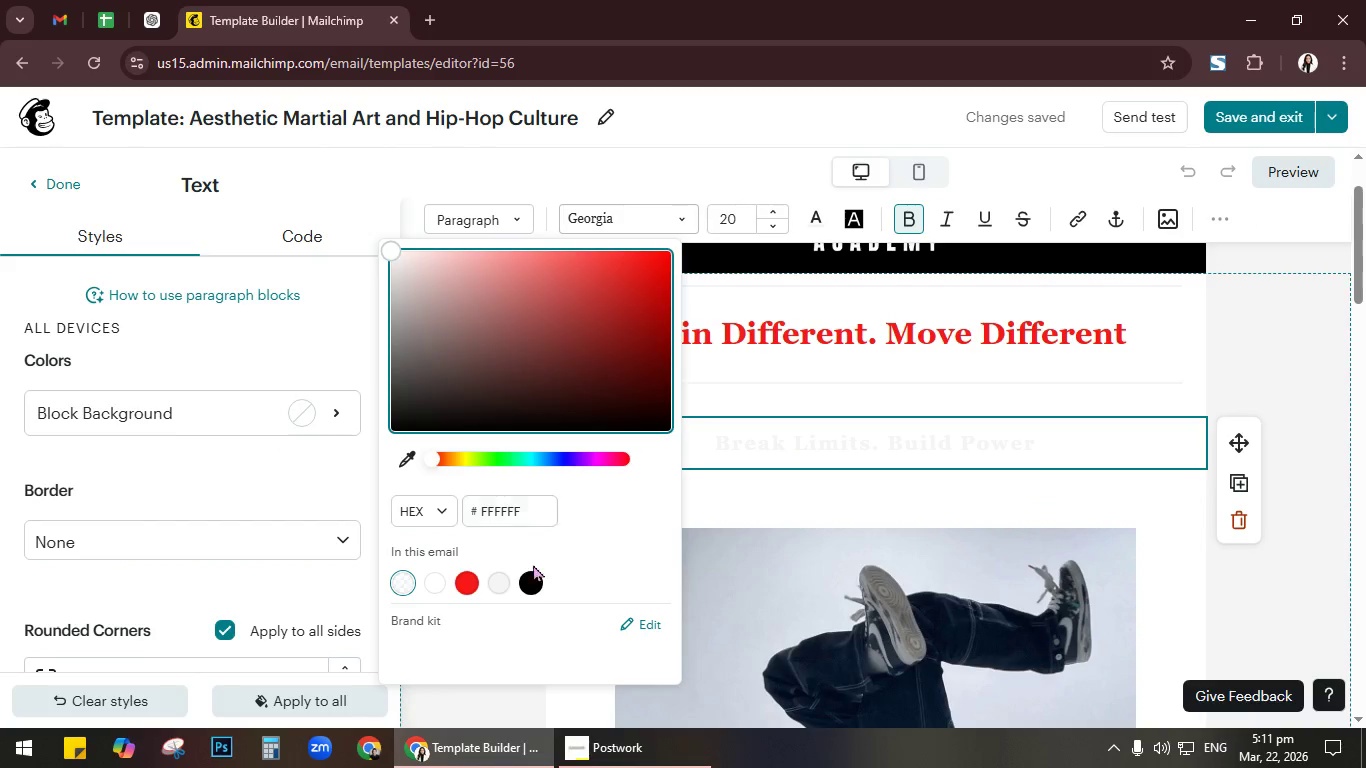 
left_click([534, 578])
 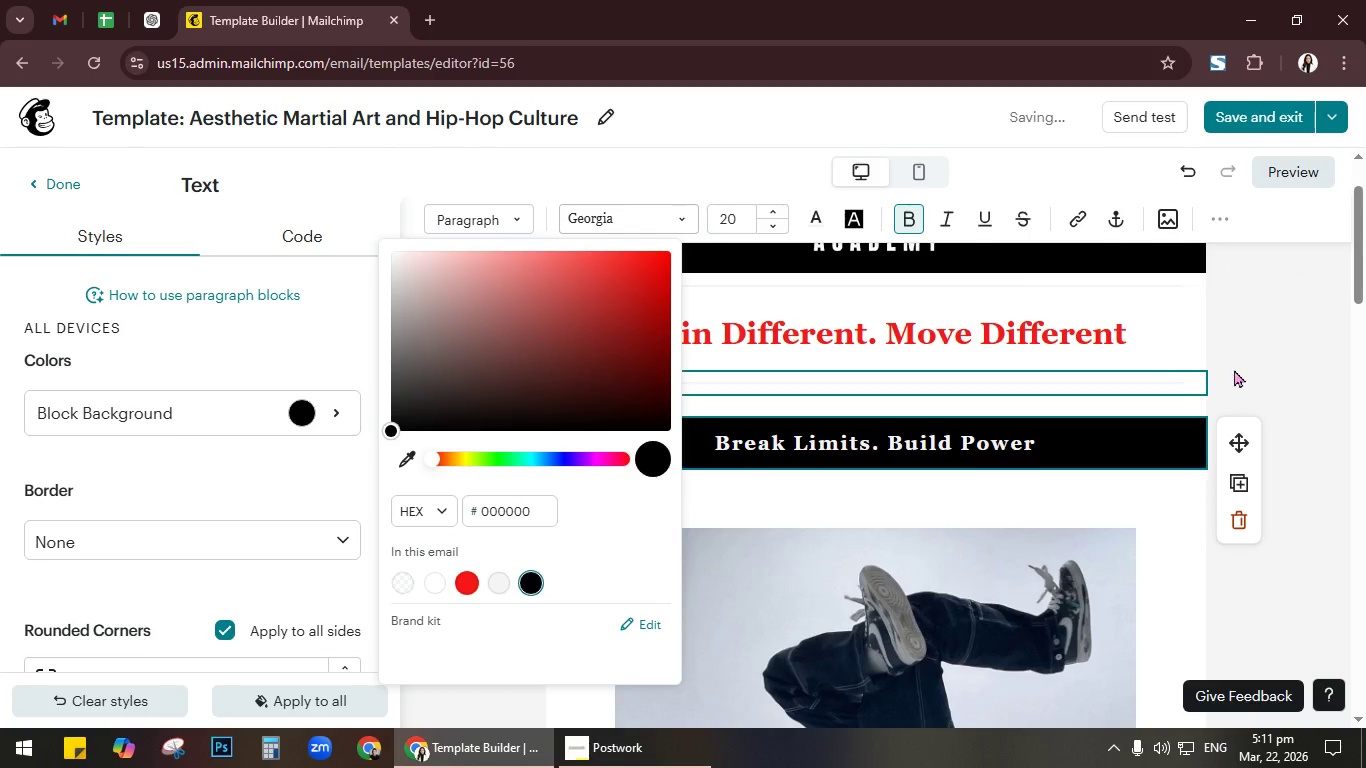 
left_click([1265, 363])
 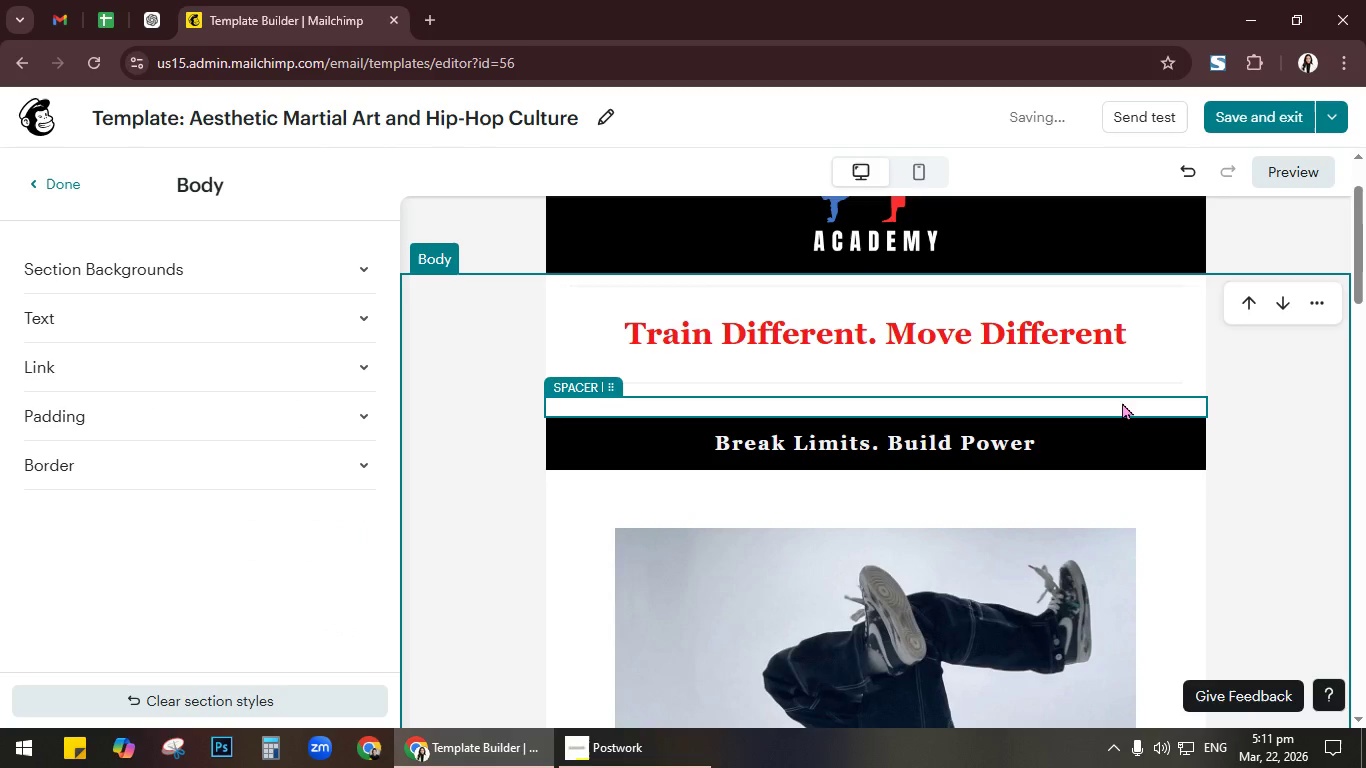 
scroll: coordinate [1164, 469], scroll_direction: down, amount: 9.0
 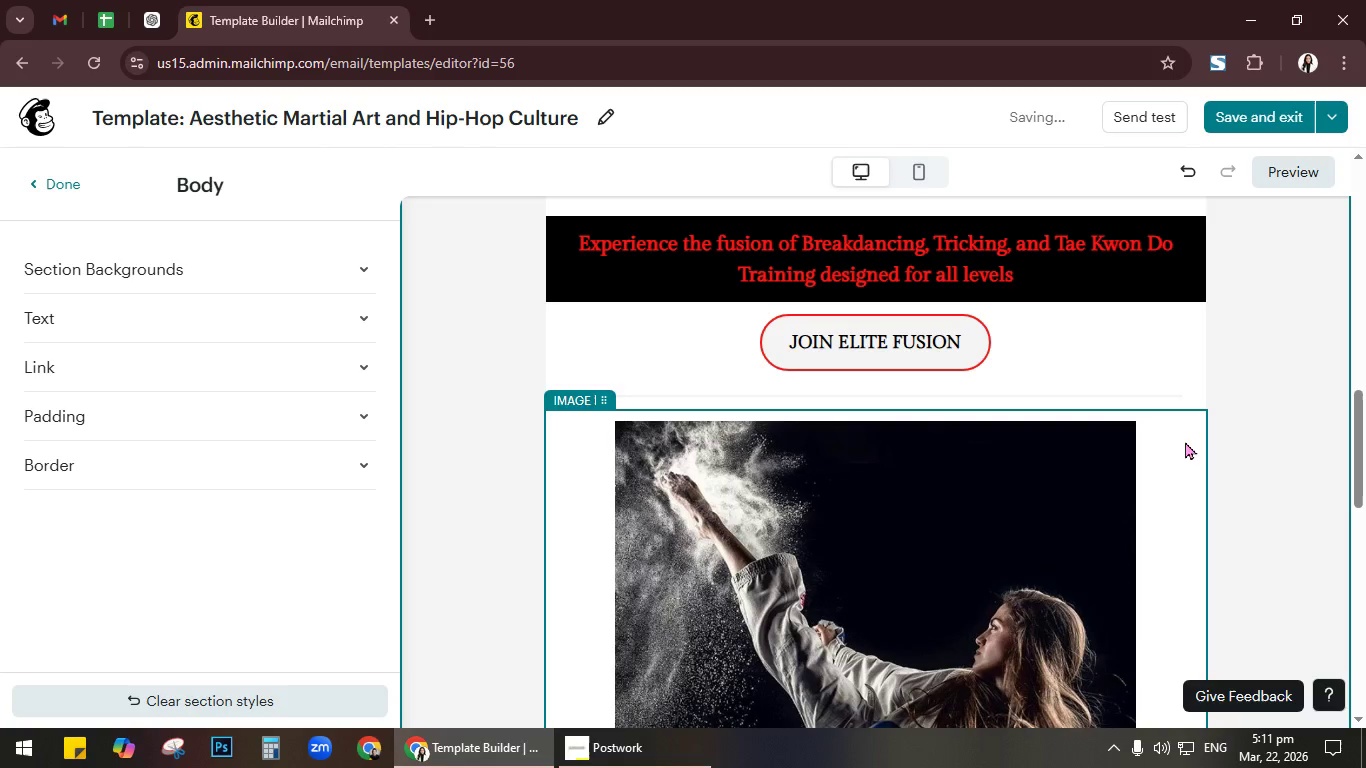 
left_click([1185, 441])
 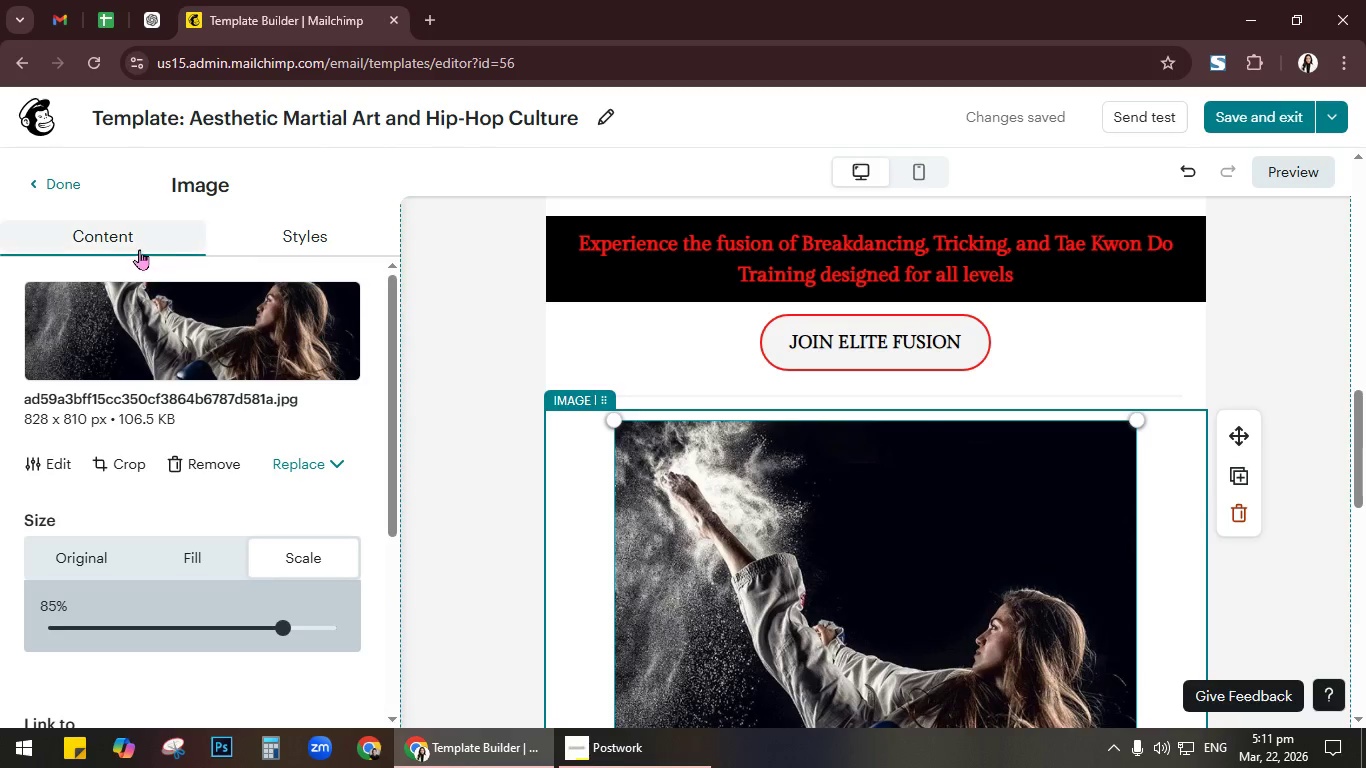 
left_click([566, 356])
 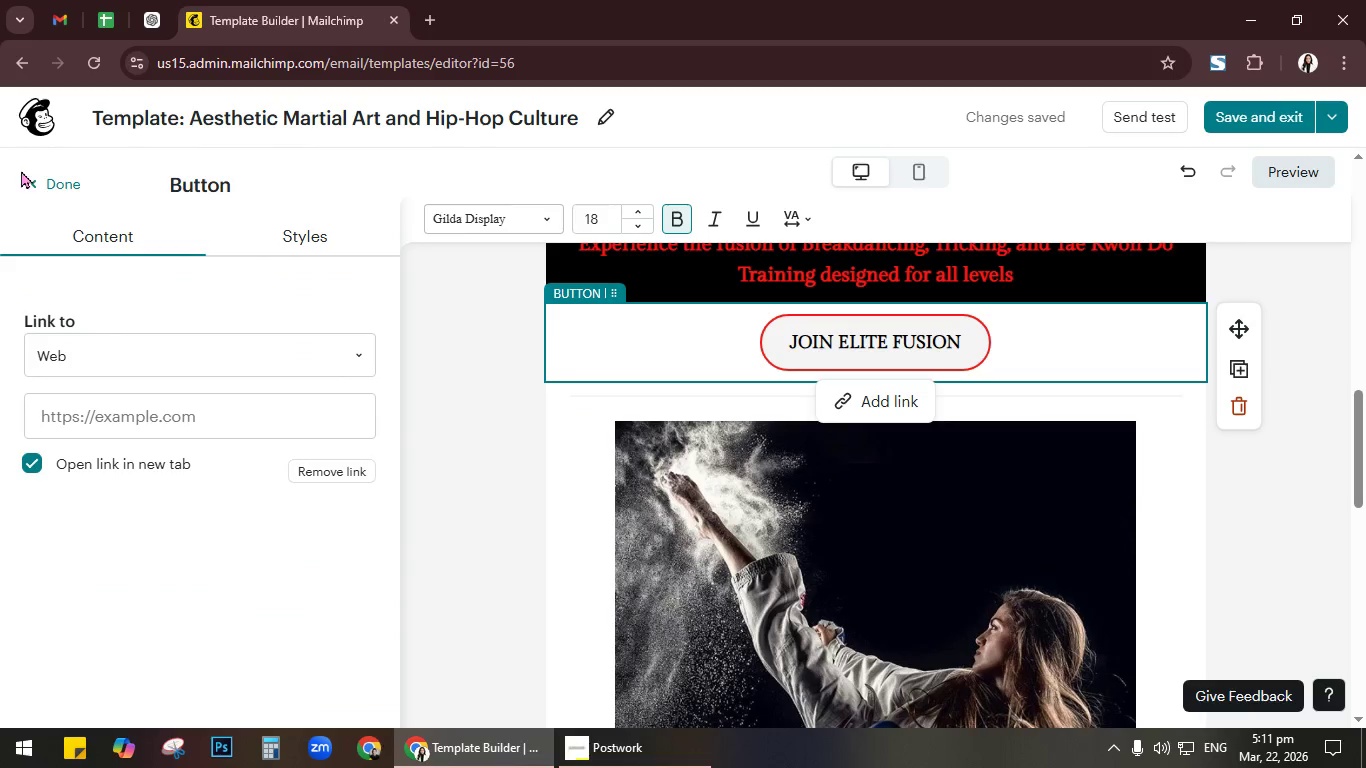 
scroll: coordinate [486, 500], scroll_direction: down, amount: 4.0
 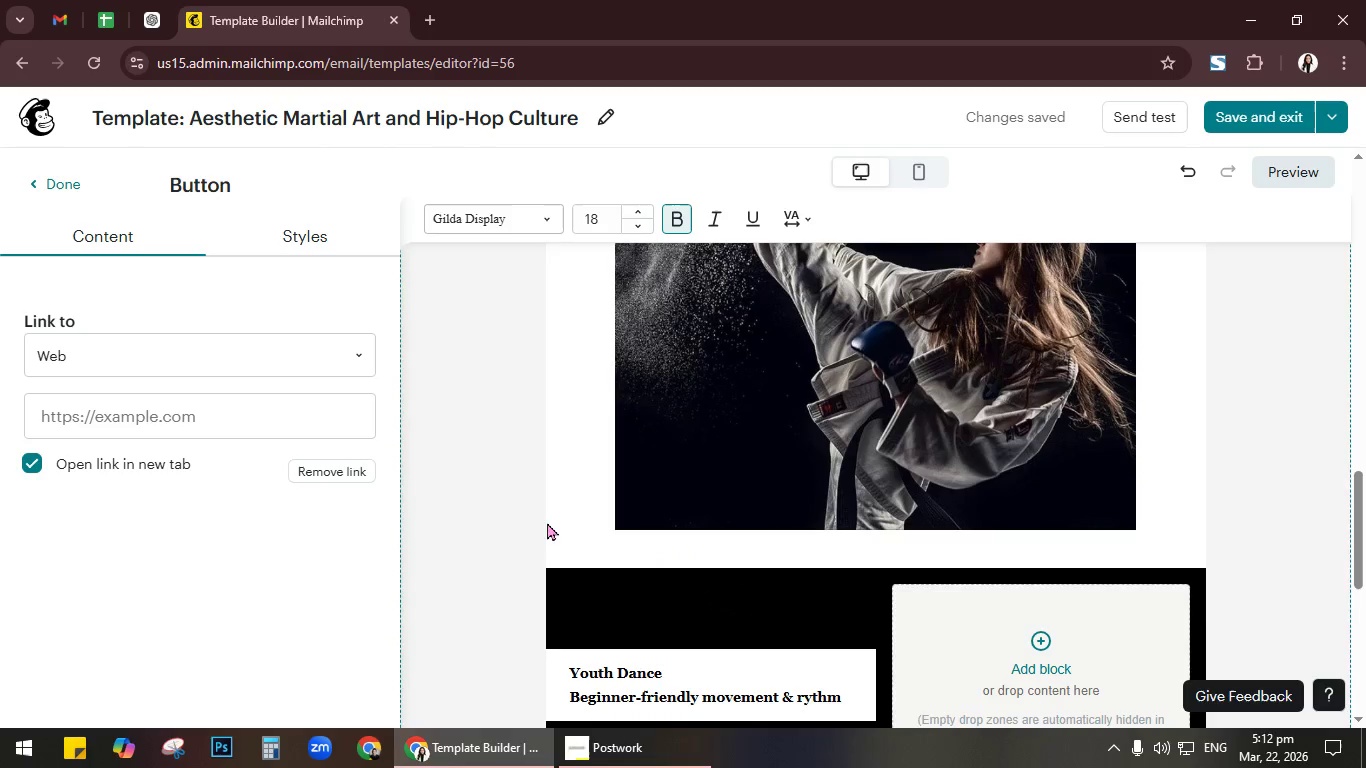 
left_click([558, 529])
 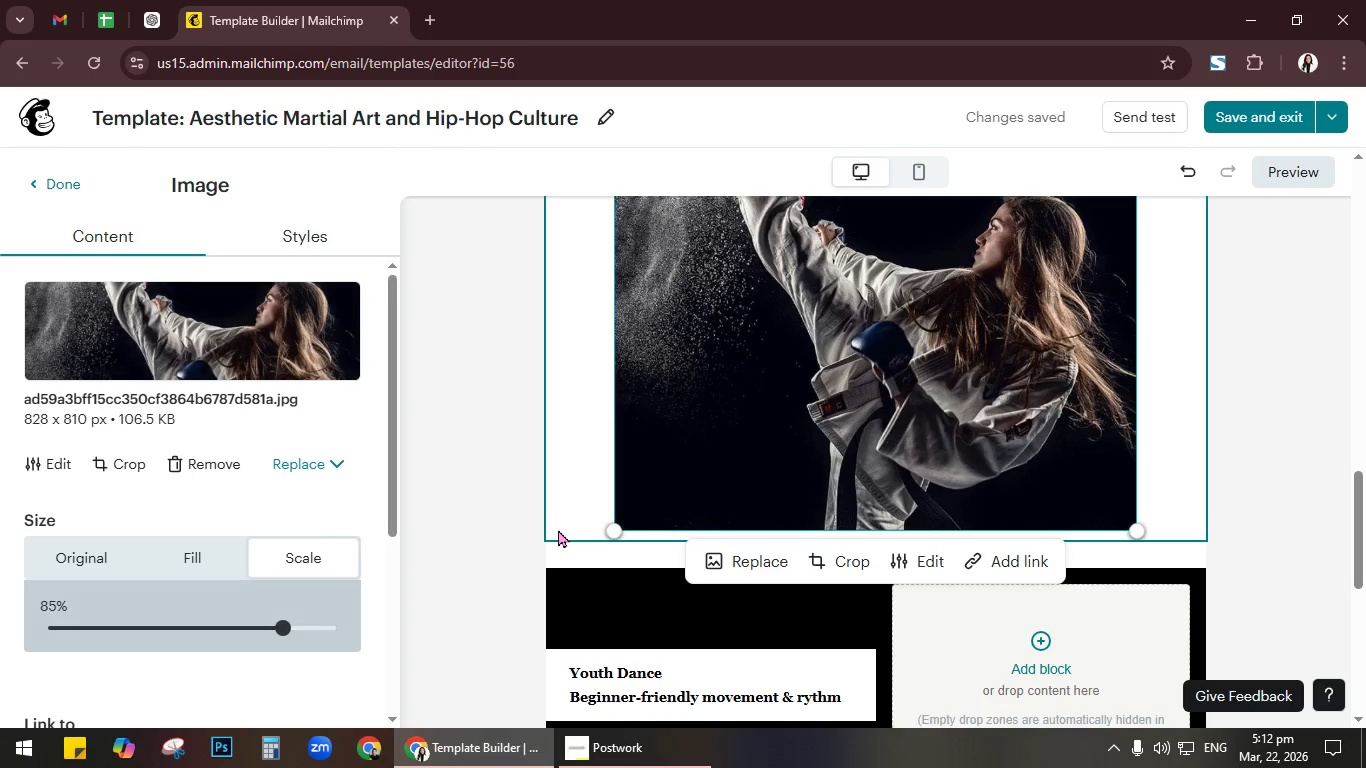 
left_click([561, 551])
 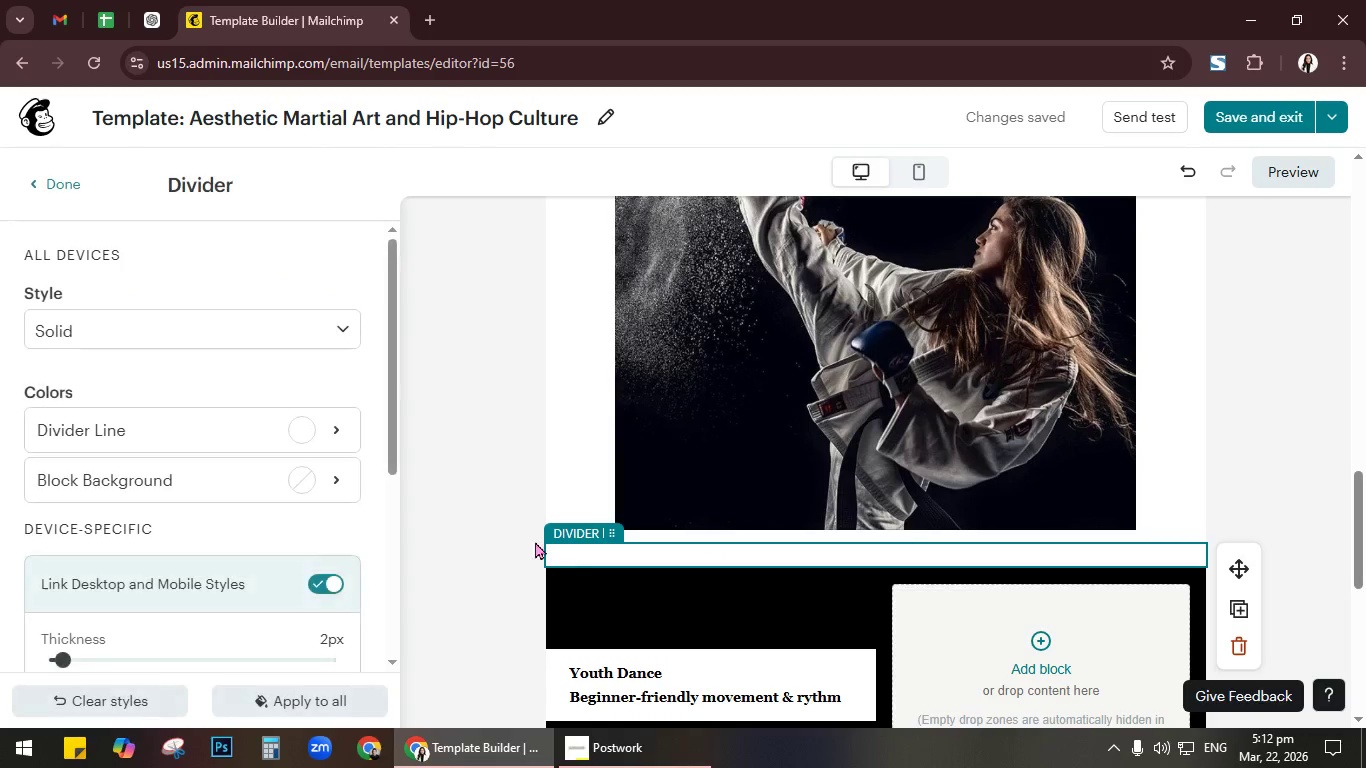 
scroll: coordinate [504, 527], scroll_direction: up, amount: 19.0
 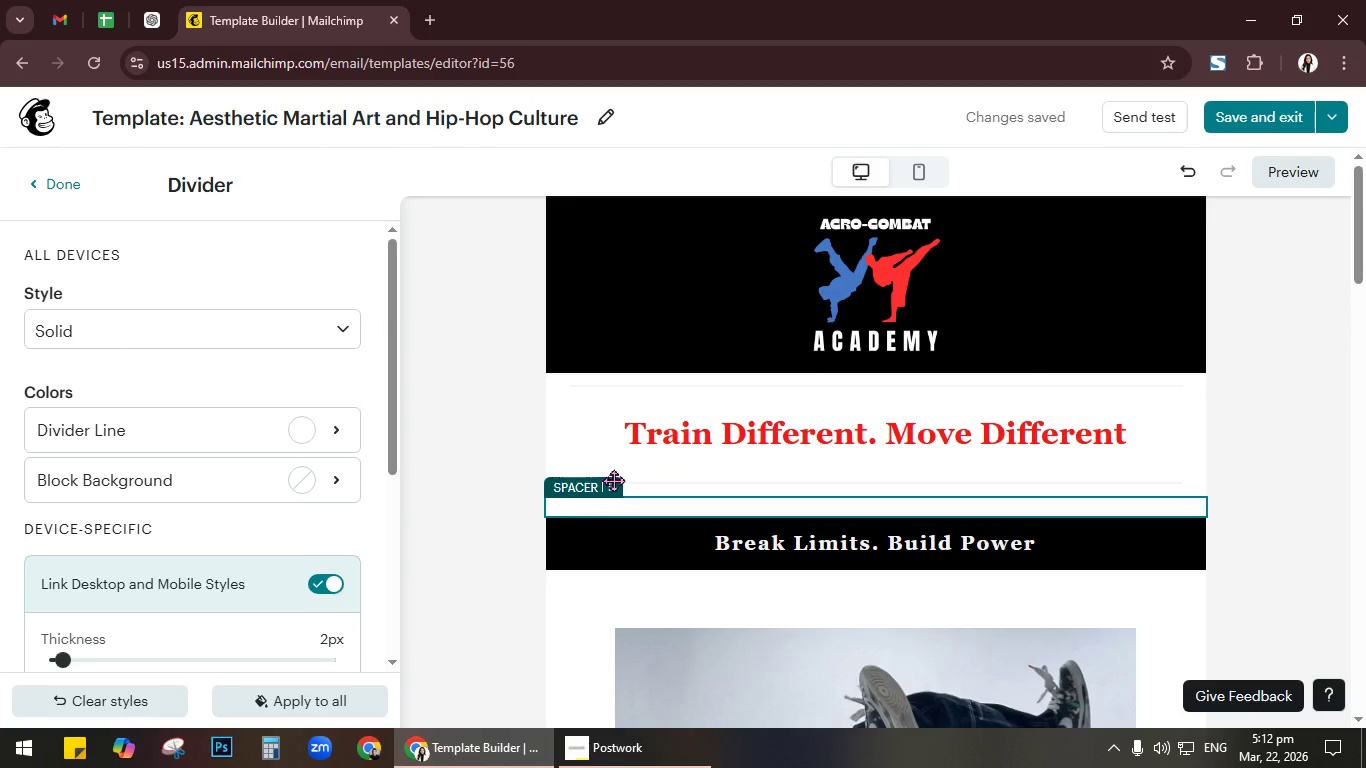 
left_click([646, 486])
 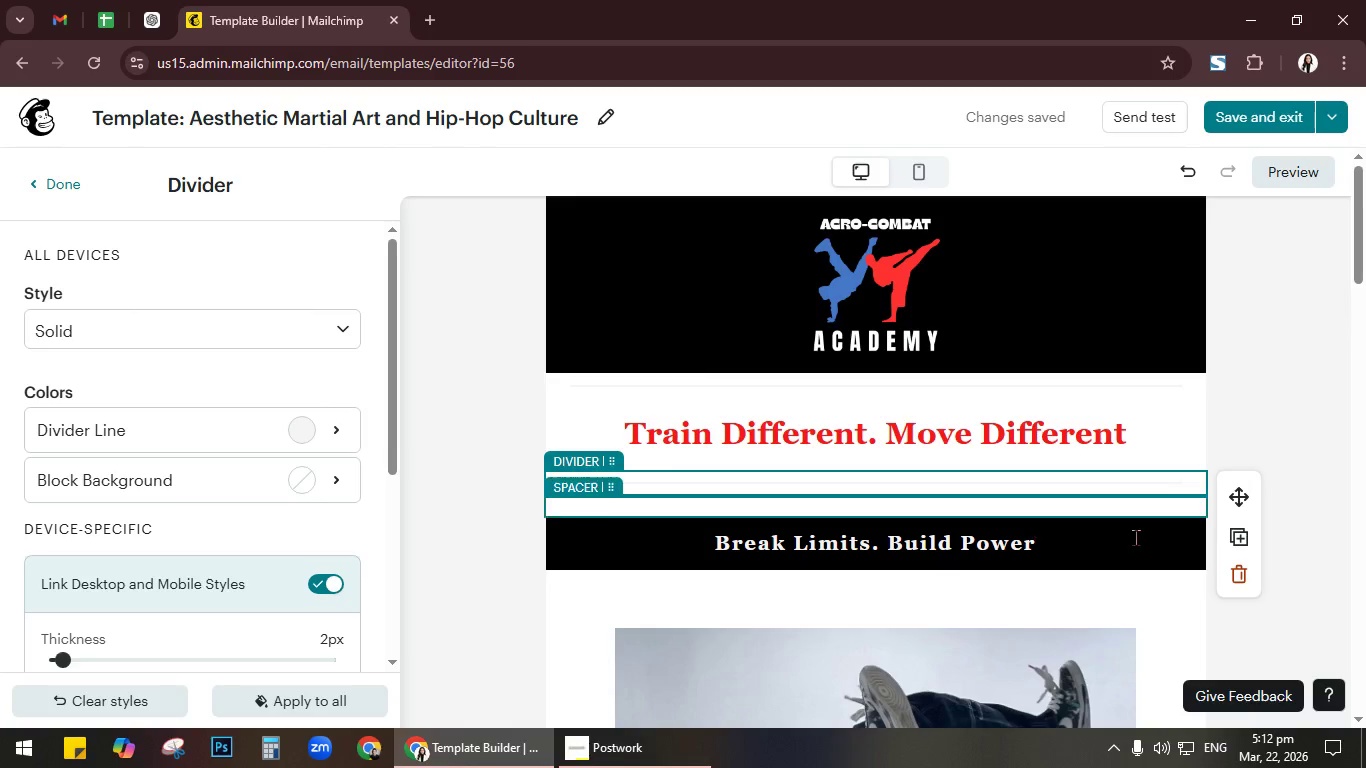 
left_click([1241, 568])
 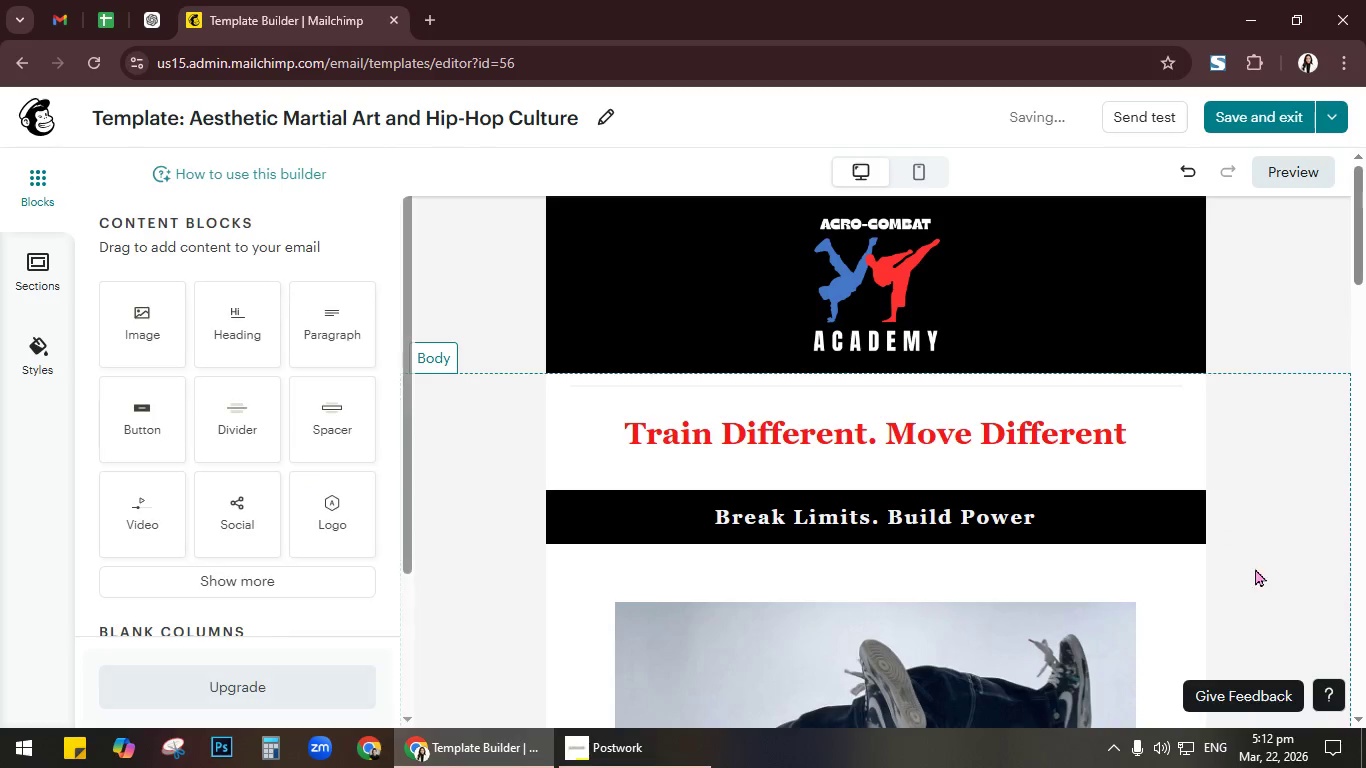 
left_click([1287, 568])
 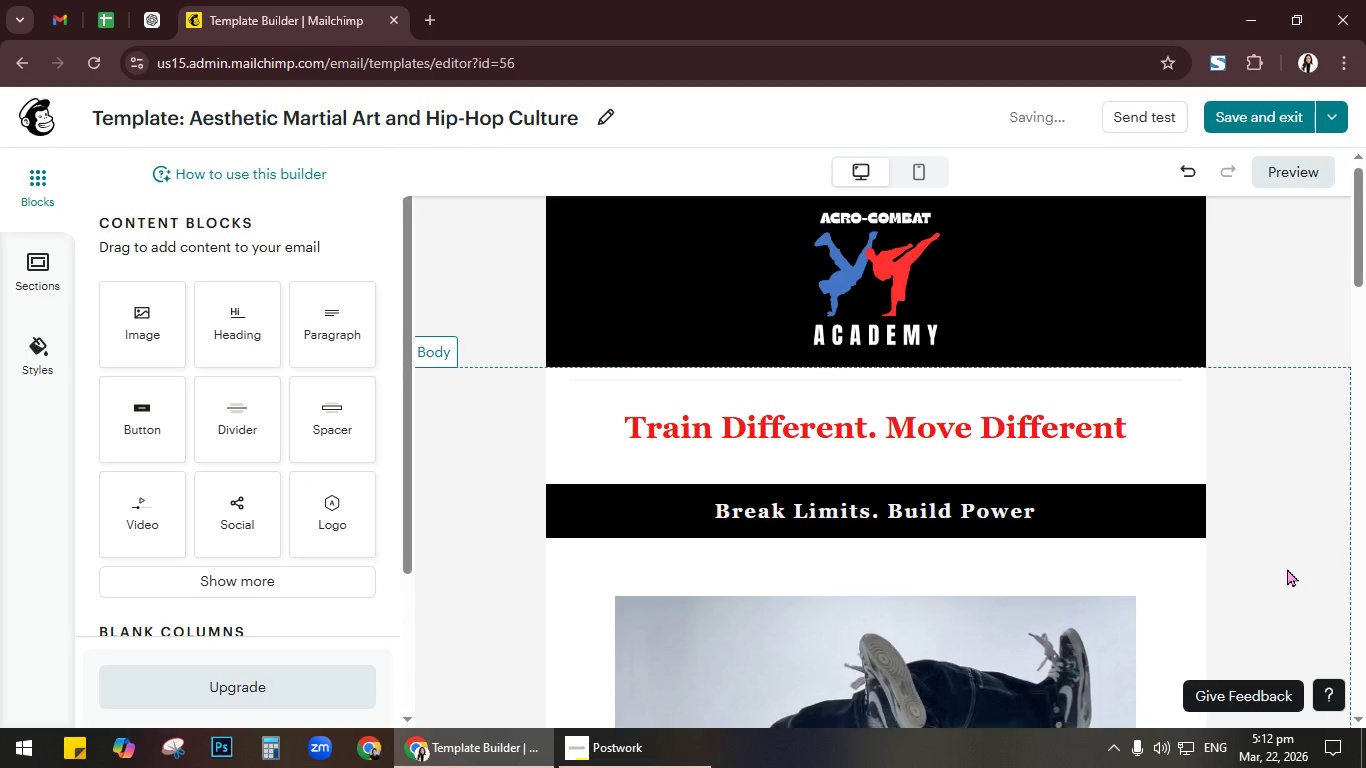 
scroll: coordinate [1287, 569], scroll_direction: down, amount: 9.0
 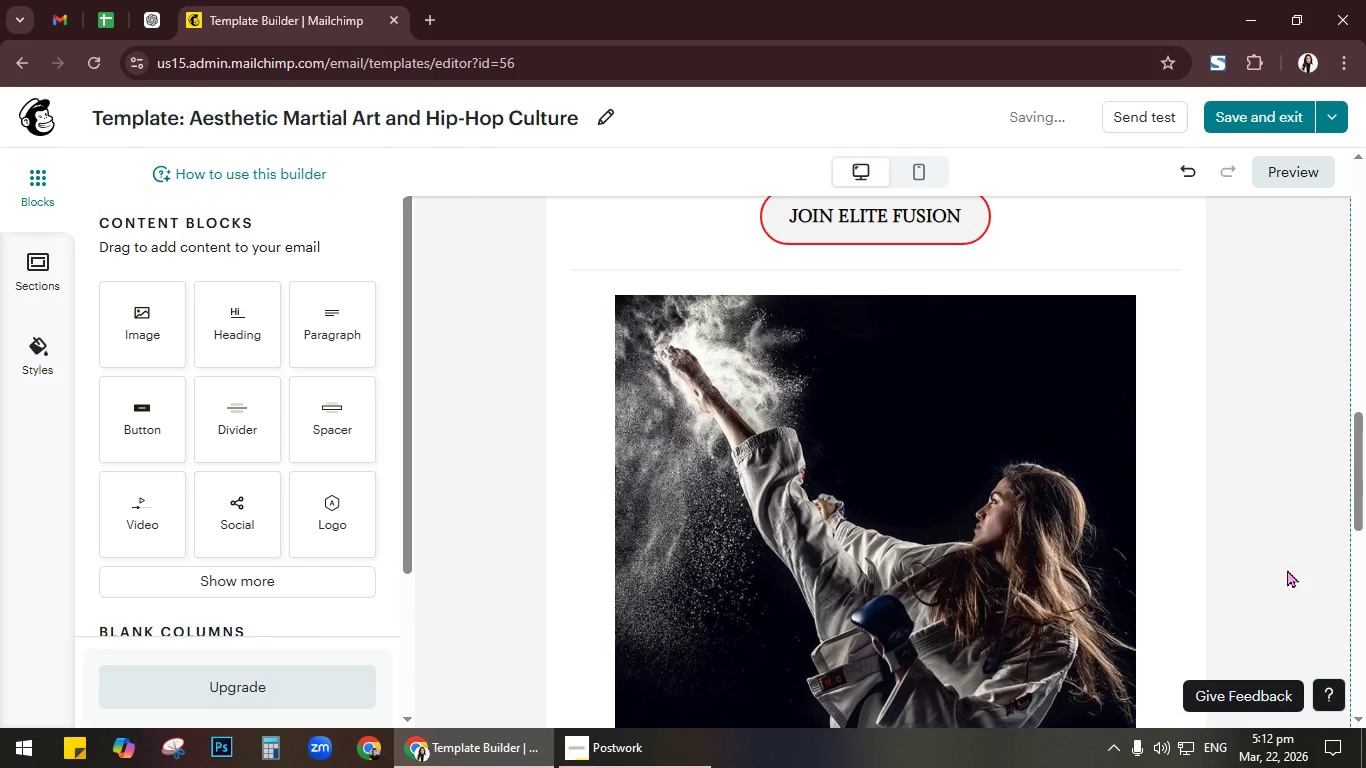 
scroll: coordinate [1076, 466], scroll_direction: up, amount: 12.0
 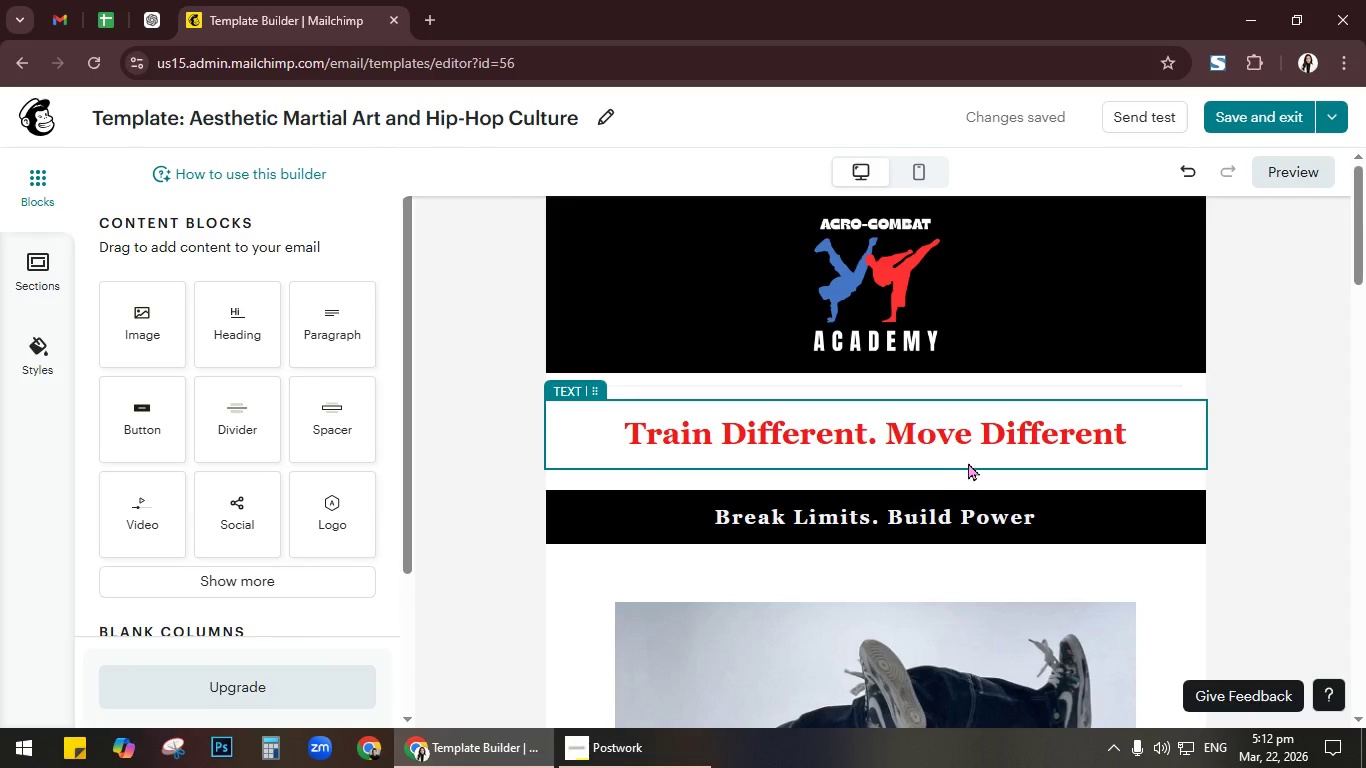 
left_click([968, 462])
 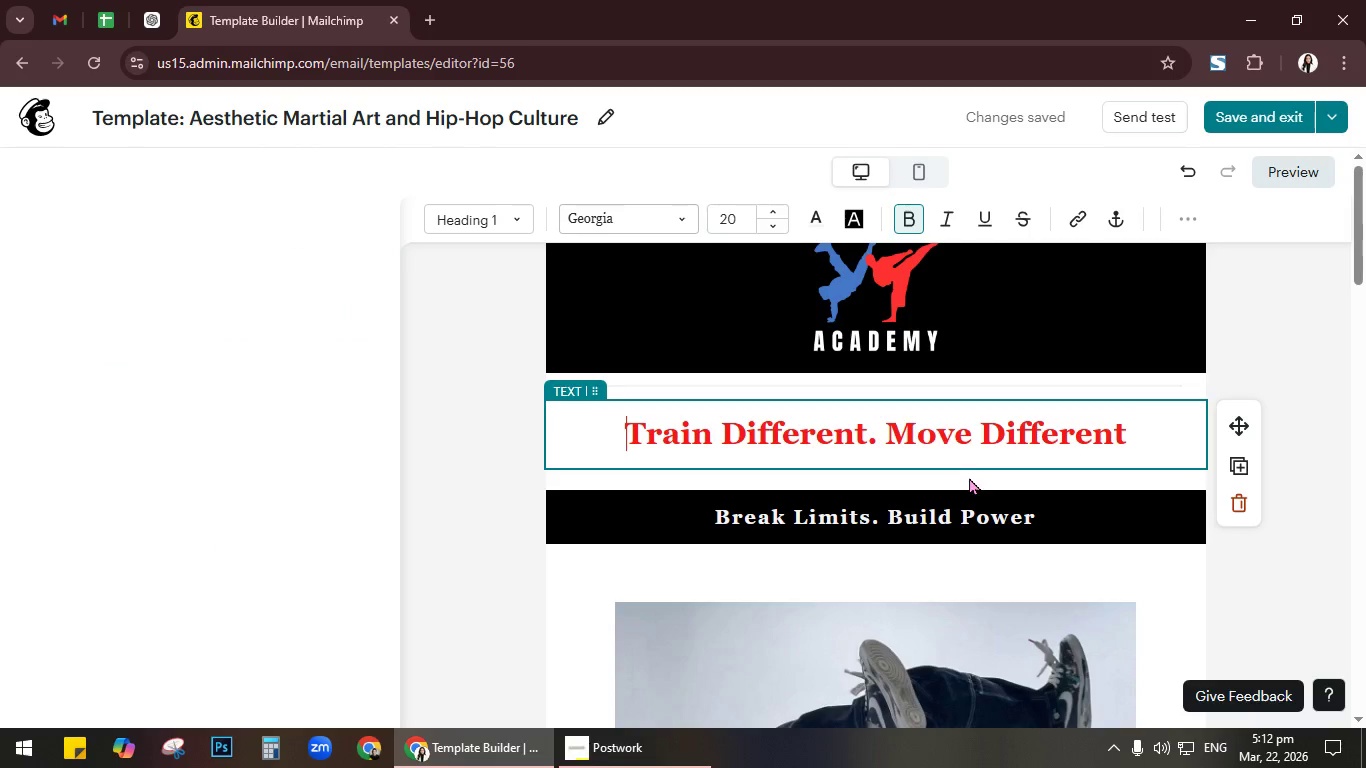 
left_click([969, 478])
 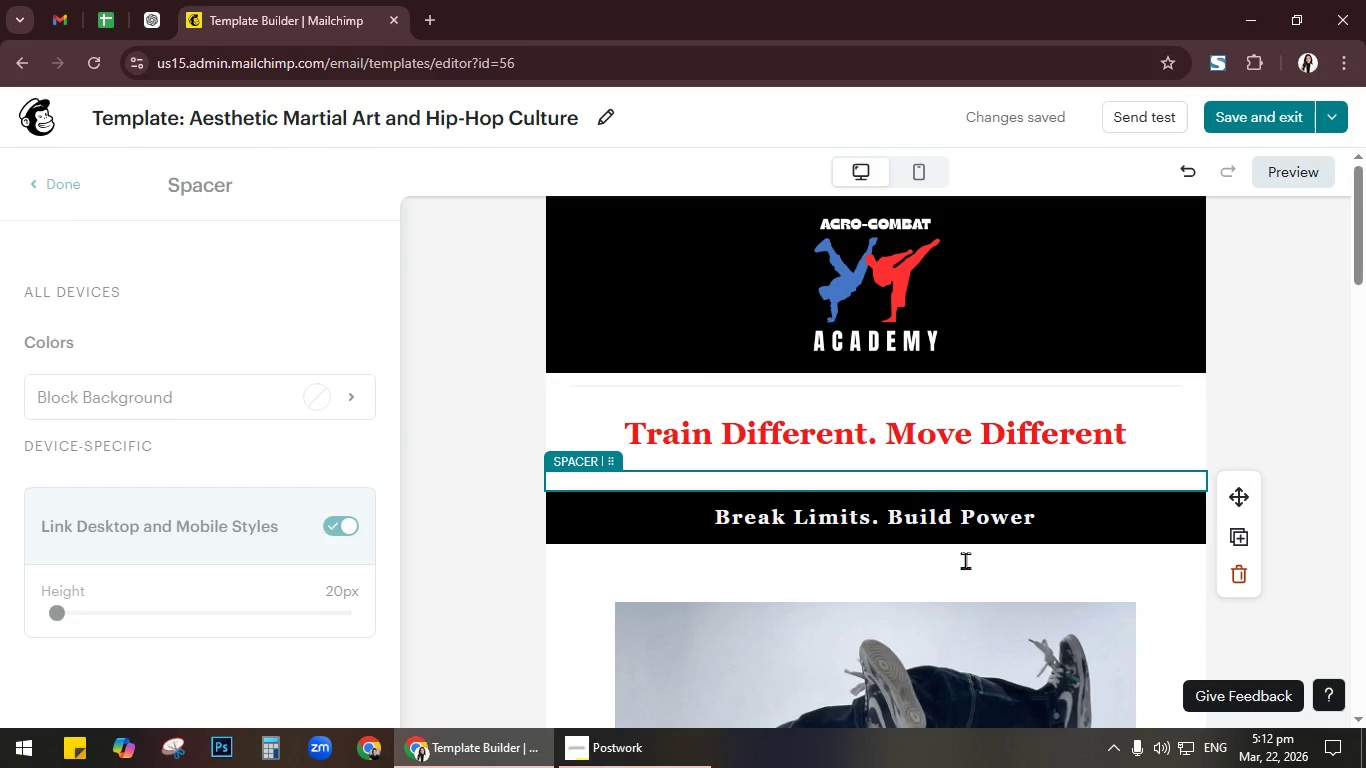 
left_click([963, 562])
 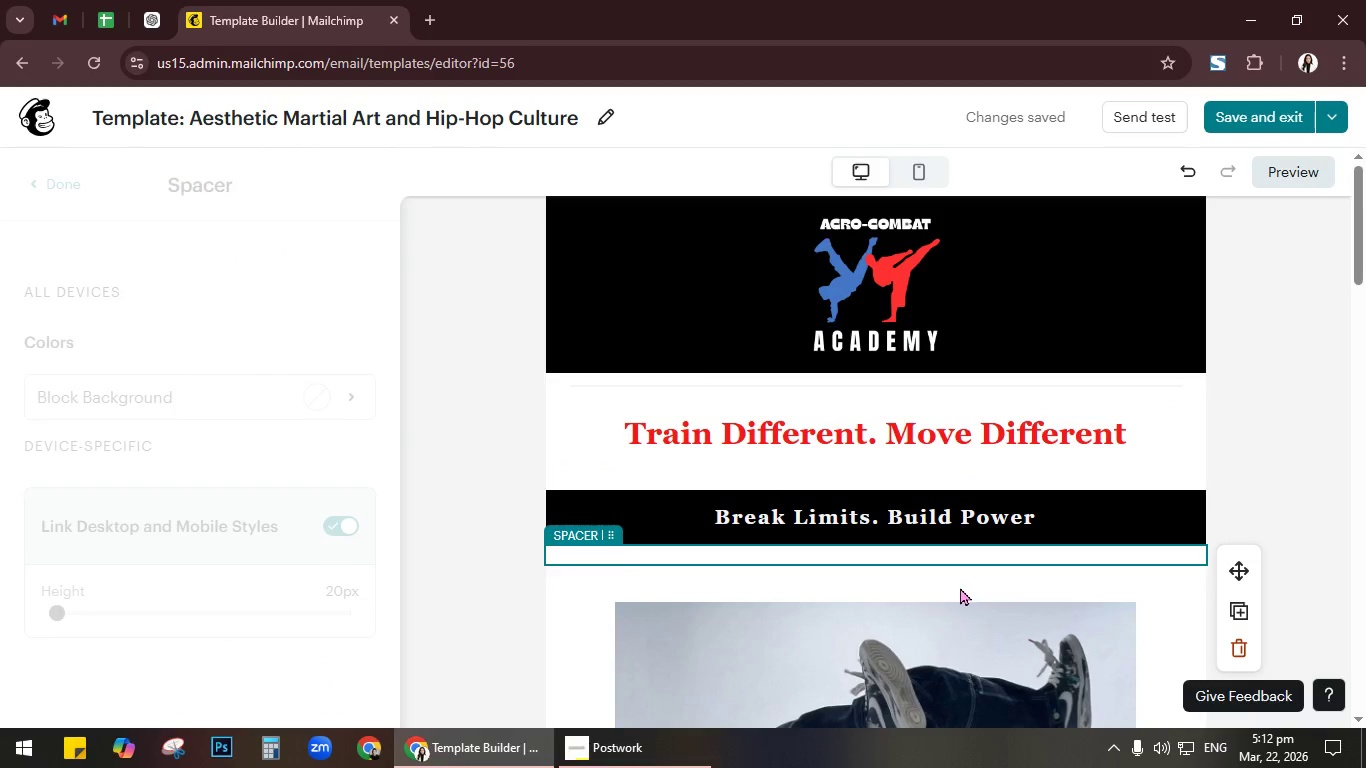 
left_click([960, 587])
 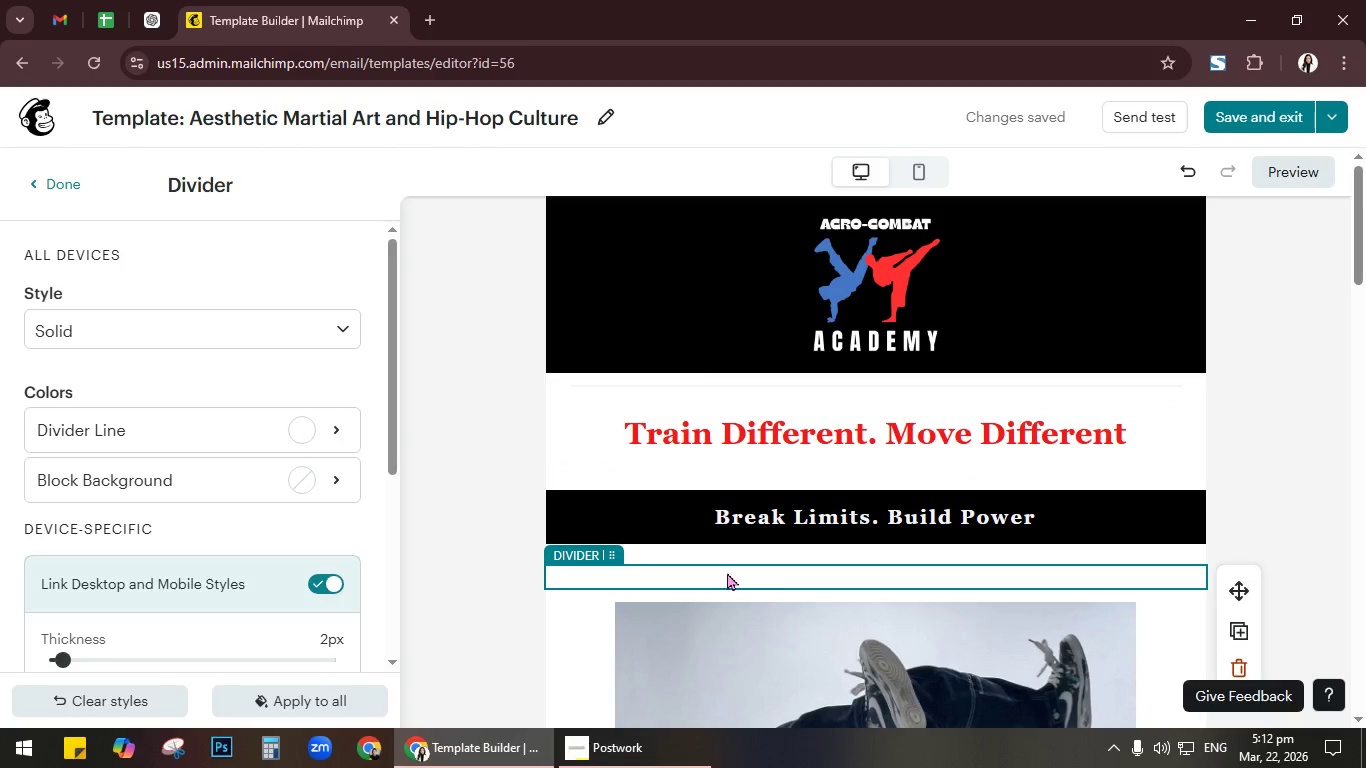 
left_click([328, 444])
 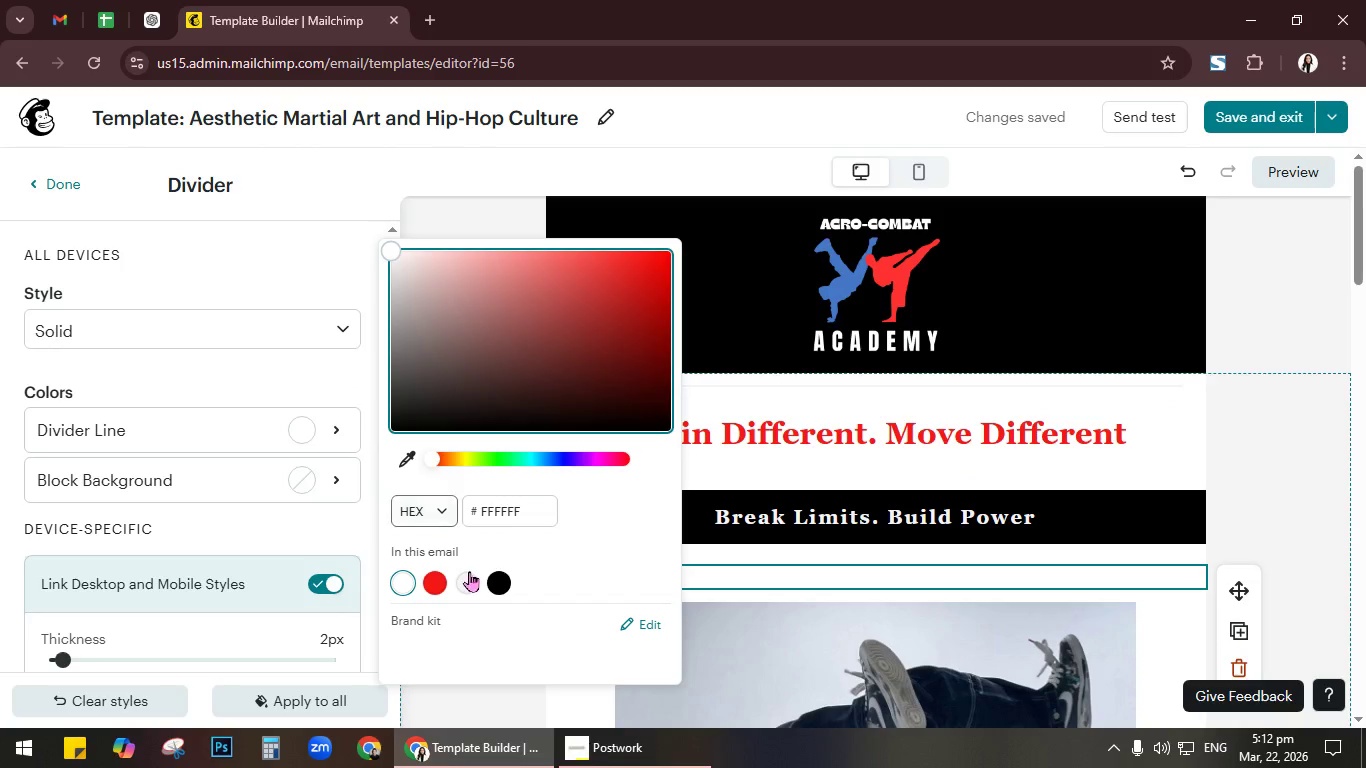 
left_click([492, 579])
 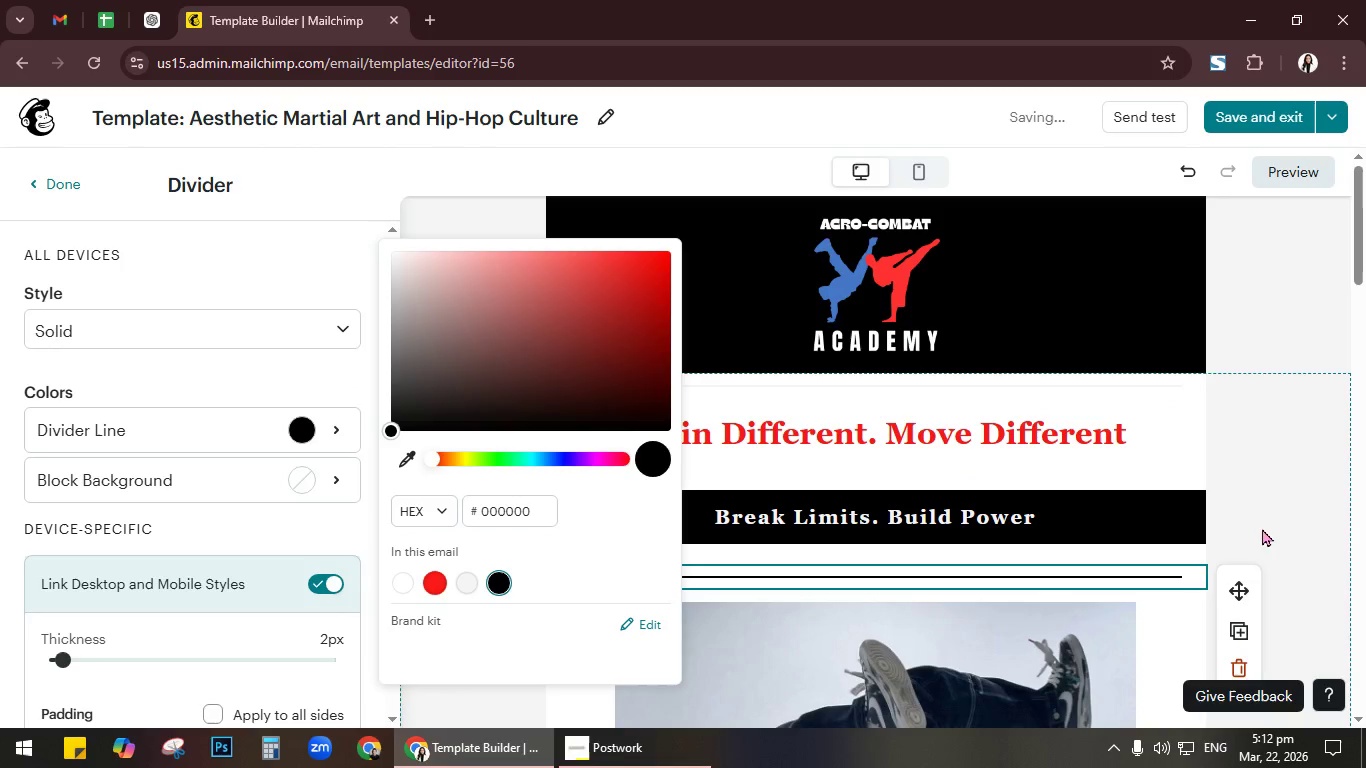 
left_click([1298, 504])
 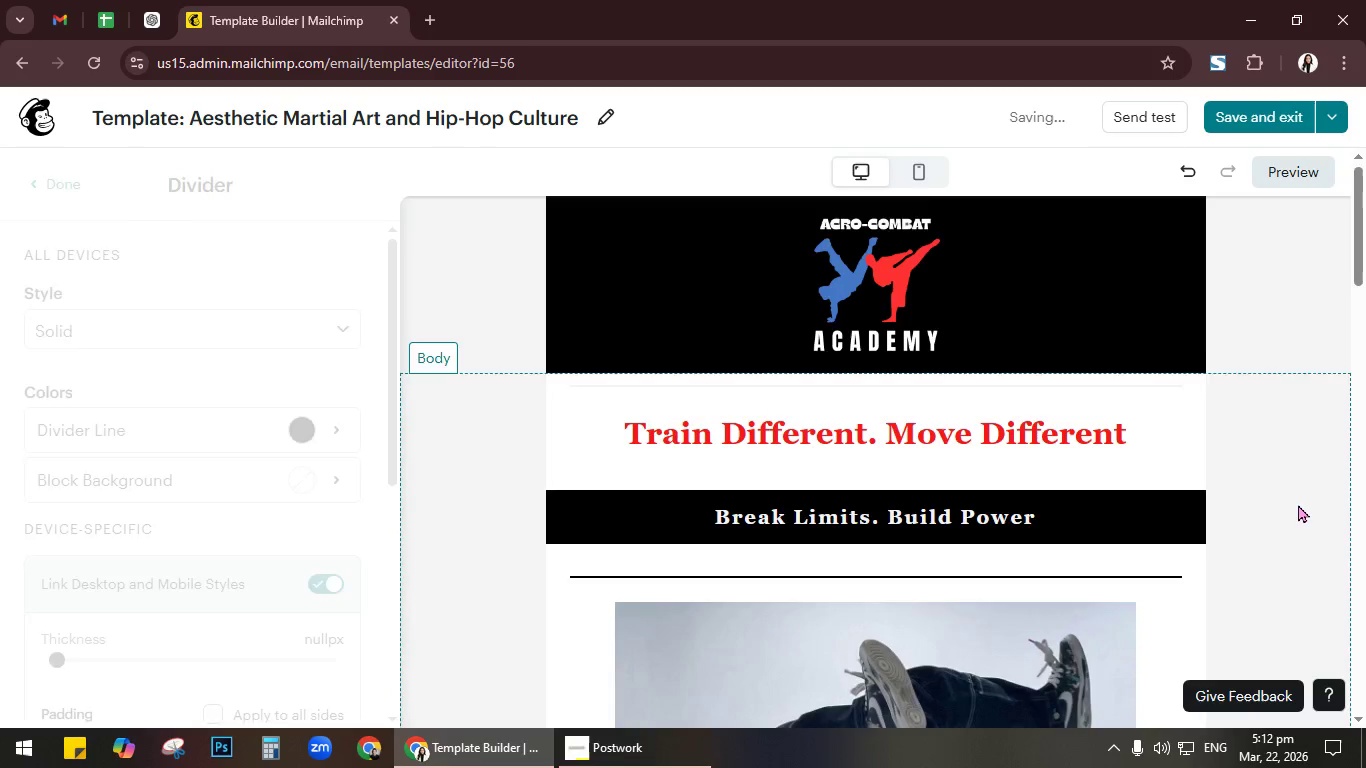 
scroll: coordinate [1298, 504], scroll_direction: down, amount: 2.0
 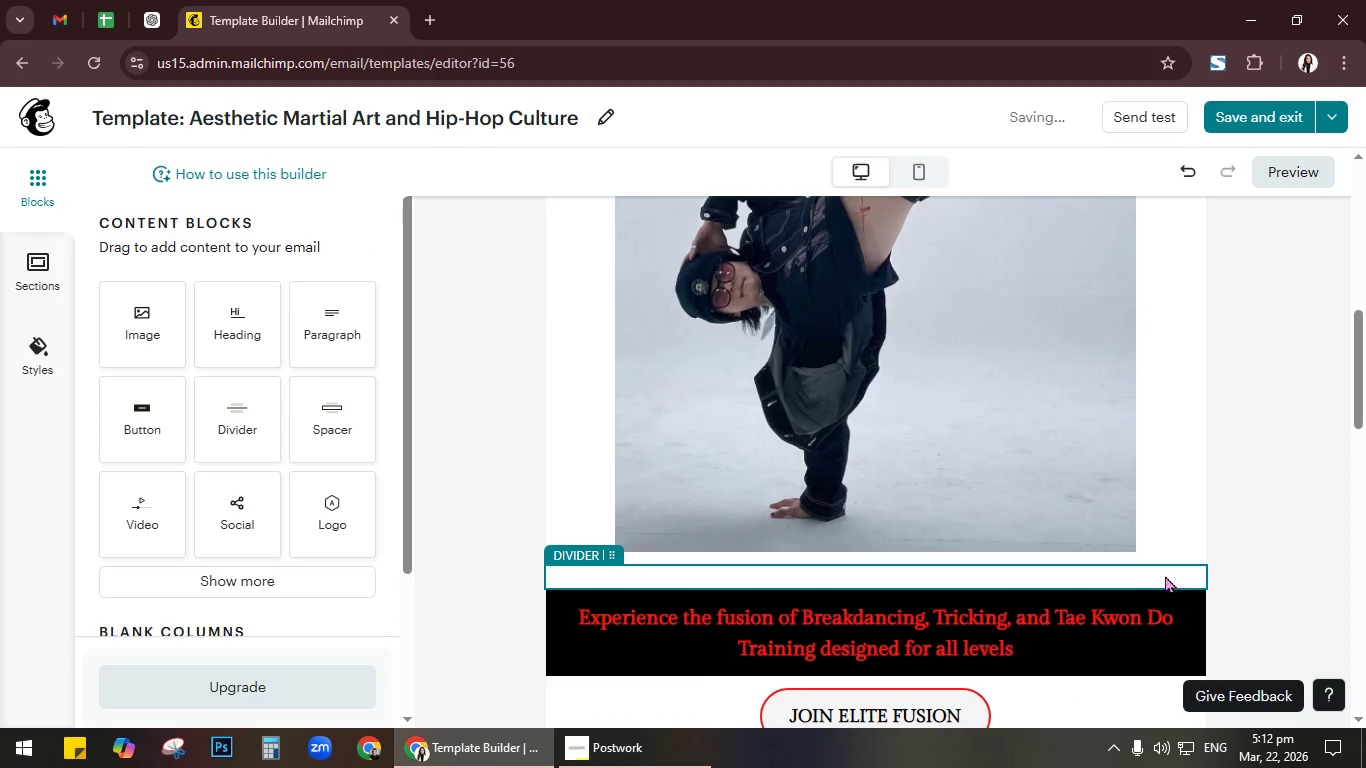 
left_click([1168, 564])
 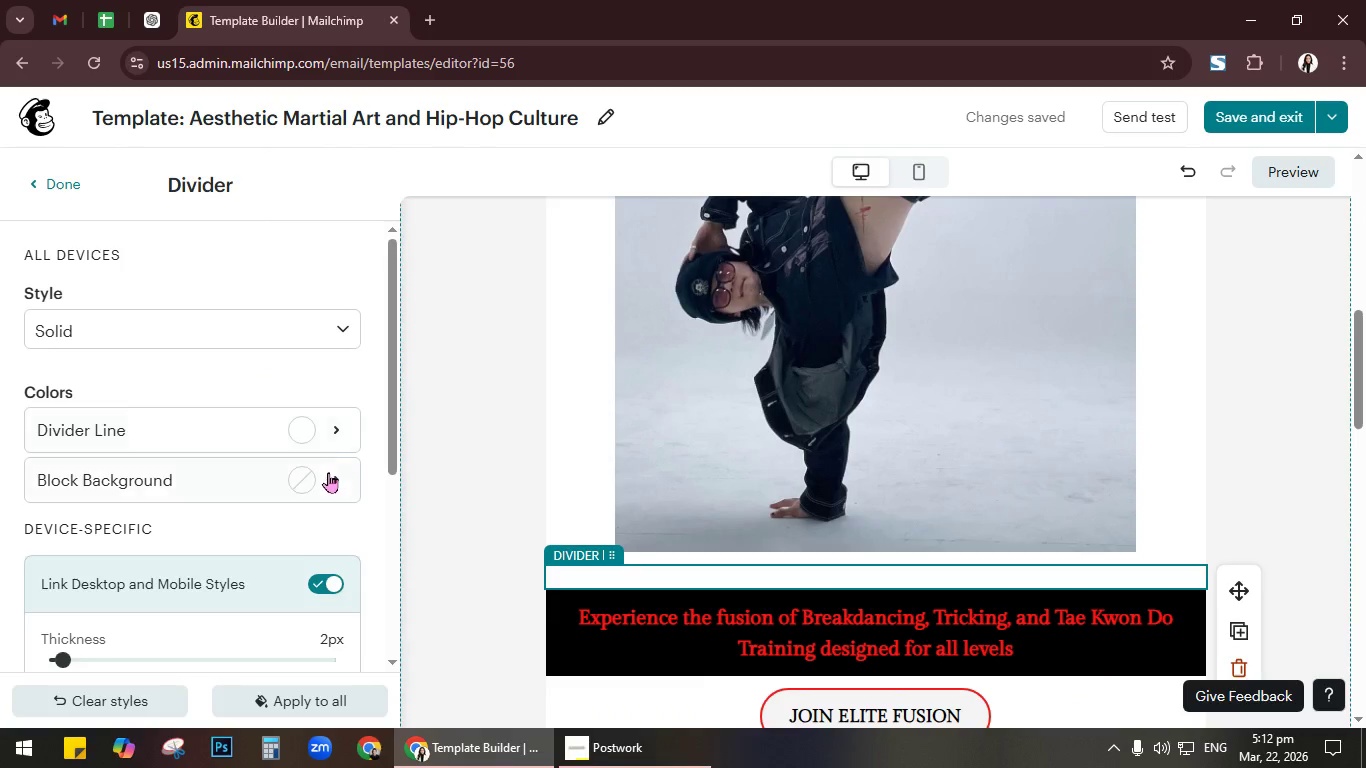 
left_click([329, 425])
 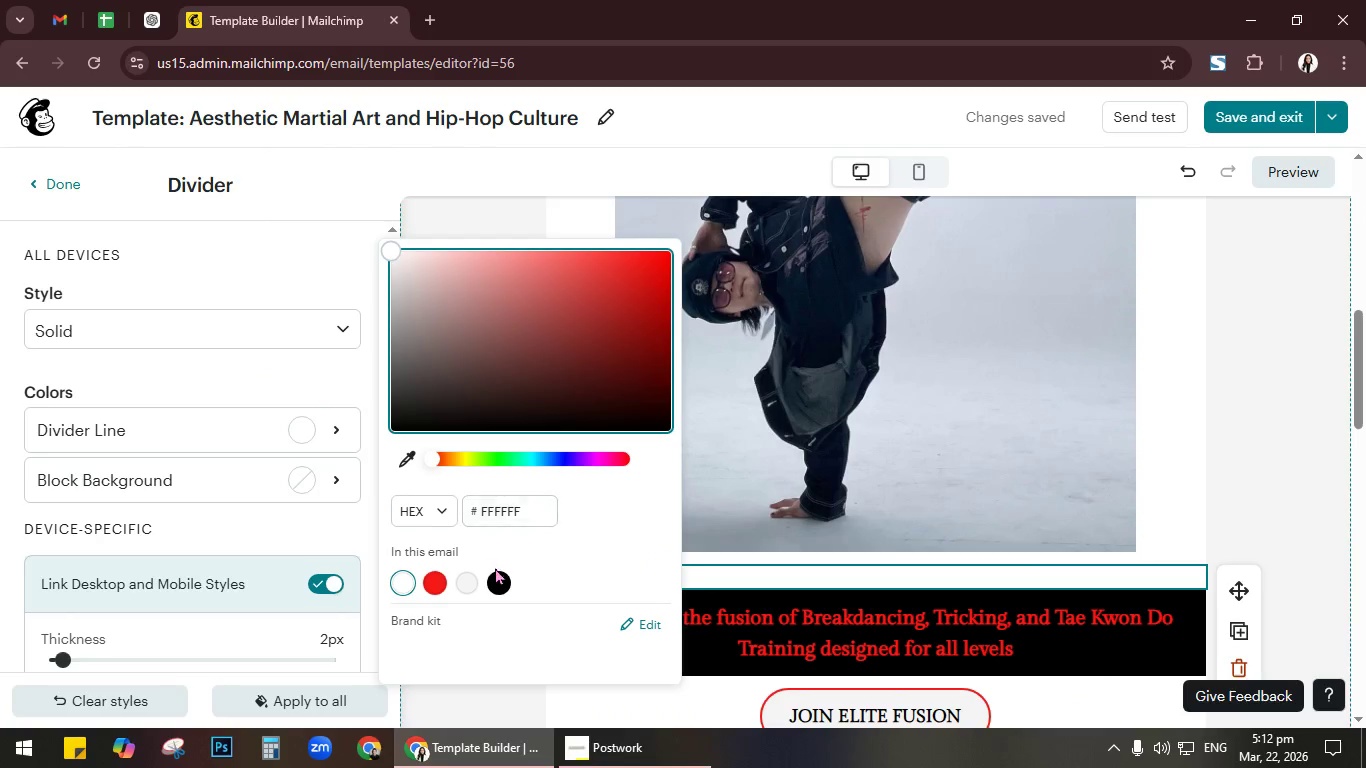 
left_click([498, 578])
 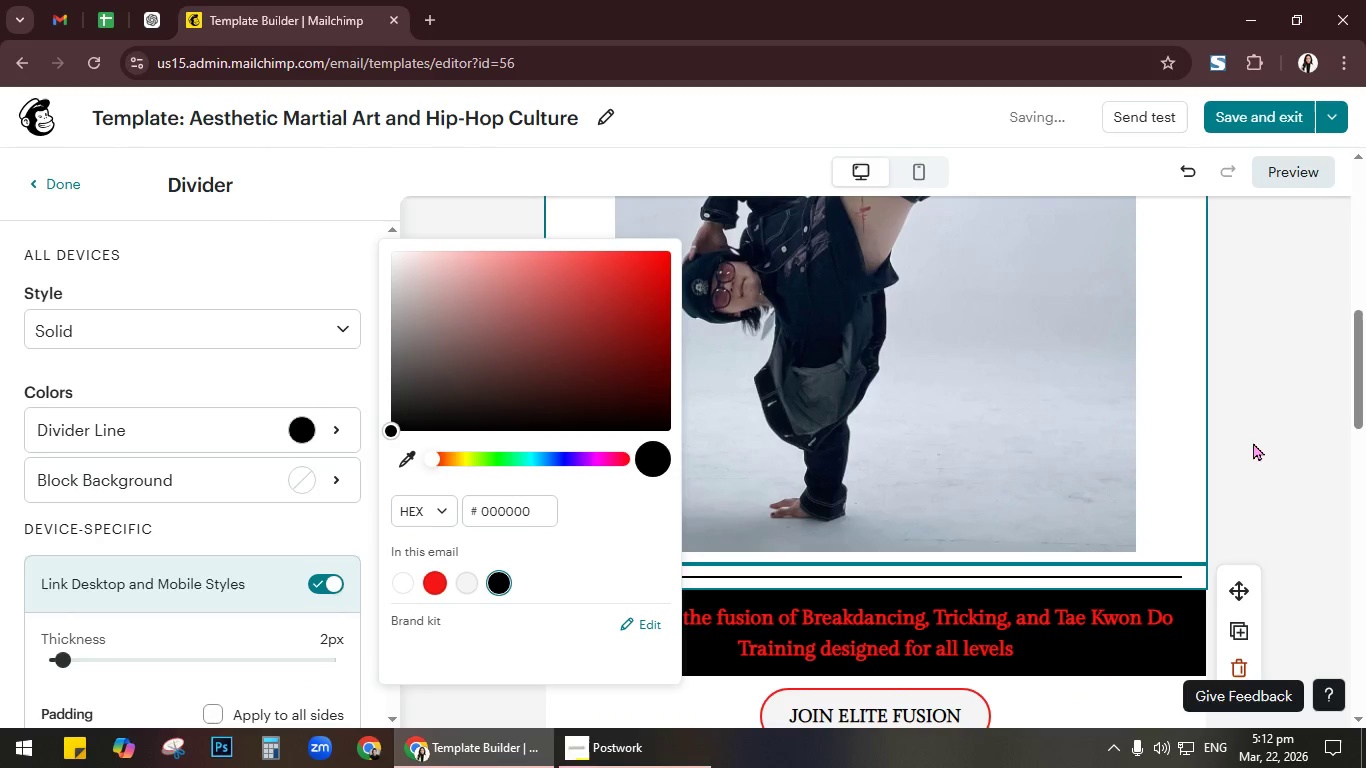 
left_click([1257, 441])
 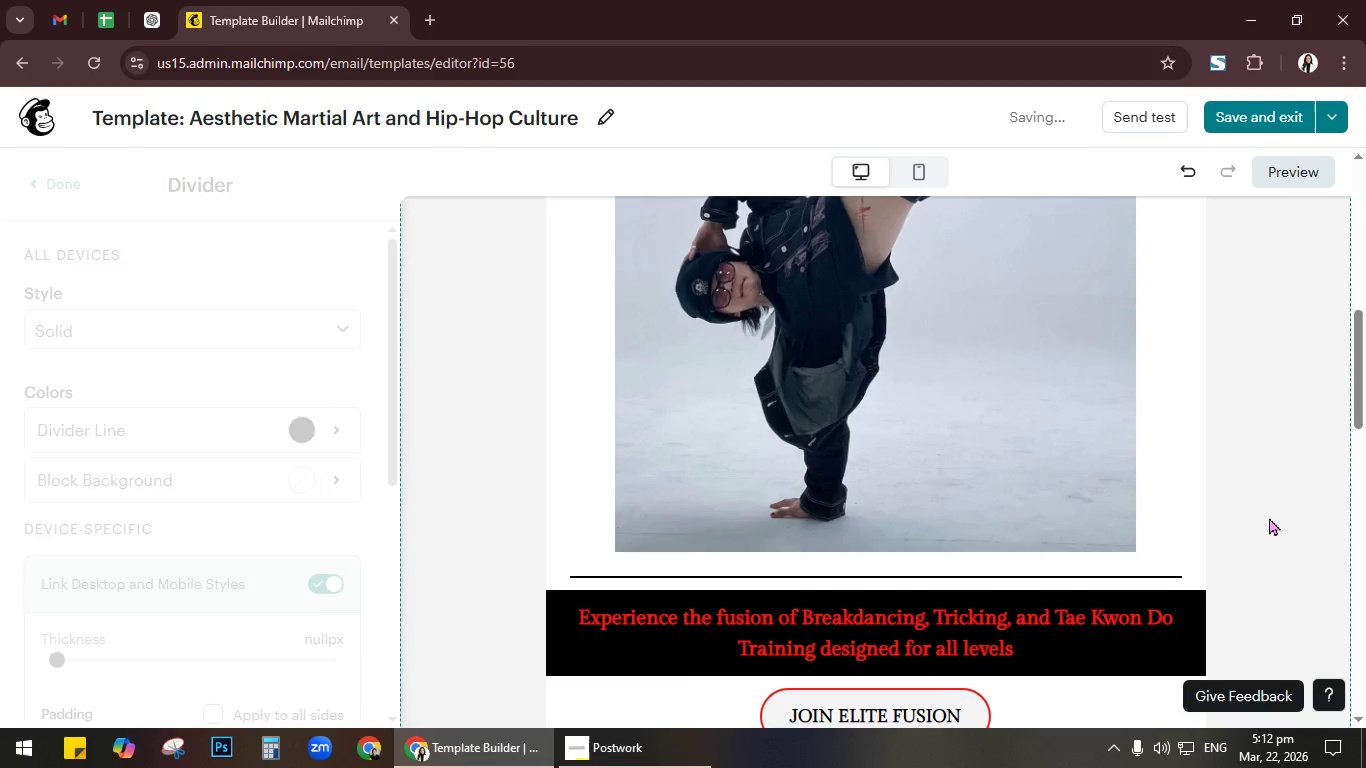 
scroll: coordinate [1269, 517], scroll_direction: down, amount: 1.0
 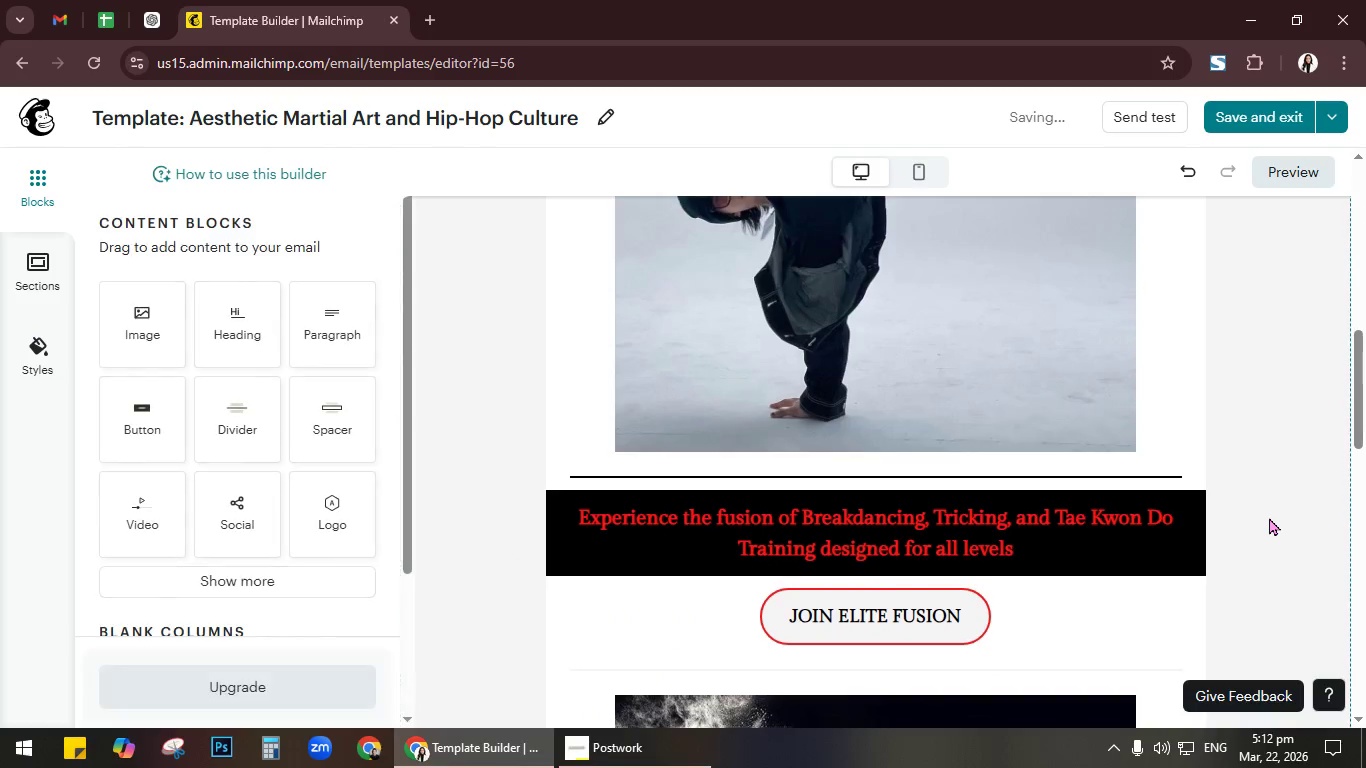 
scroll: coordinate [1269, 517], scroll_direction: up, amount: 7.0
 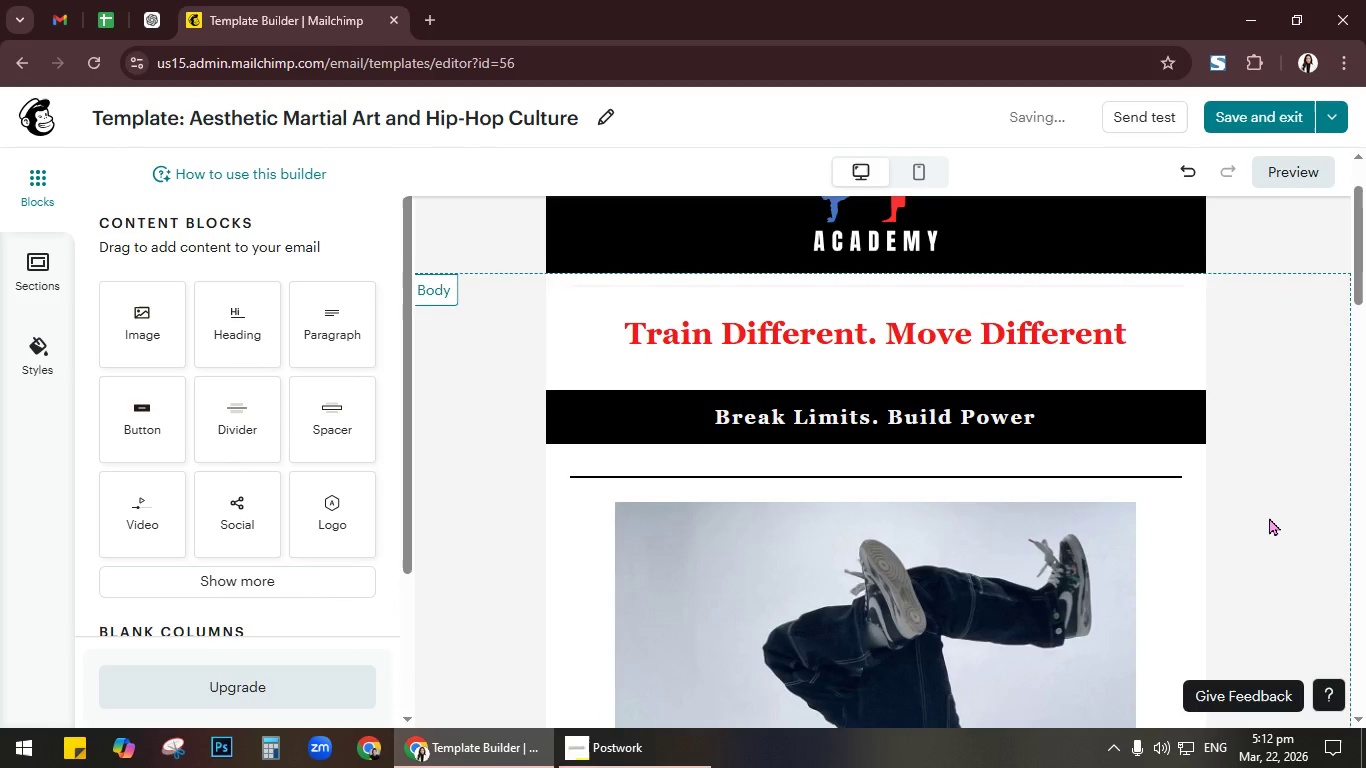 
scroll: coordinate [1269, 517], scroll_direction: down, amount: 3.0
 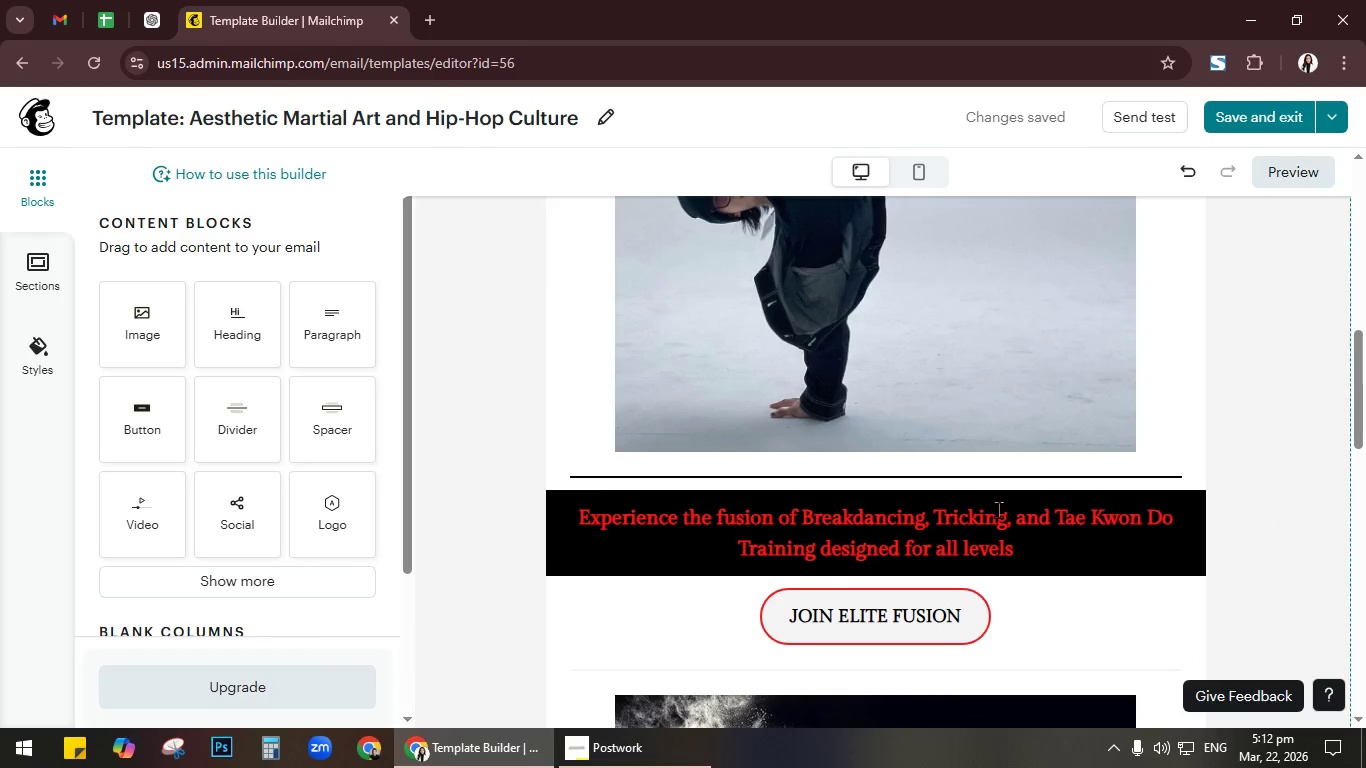 
left_click([951, 520])
 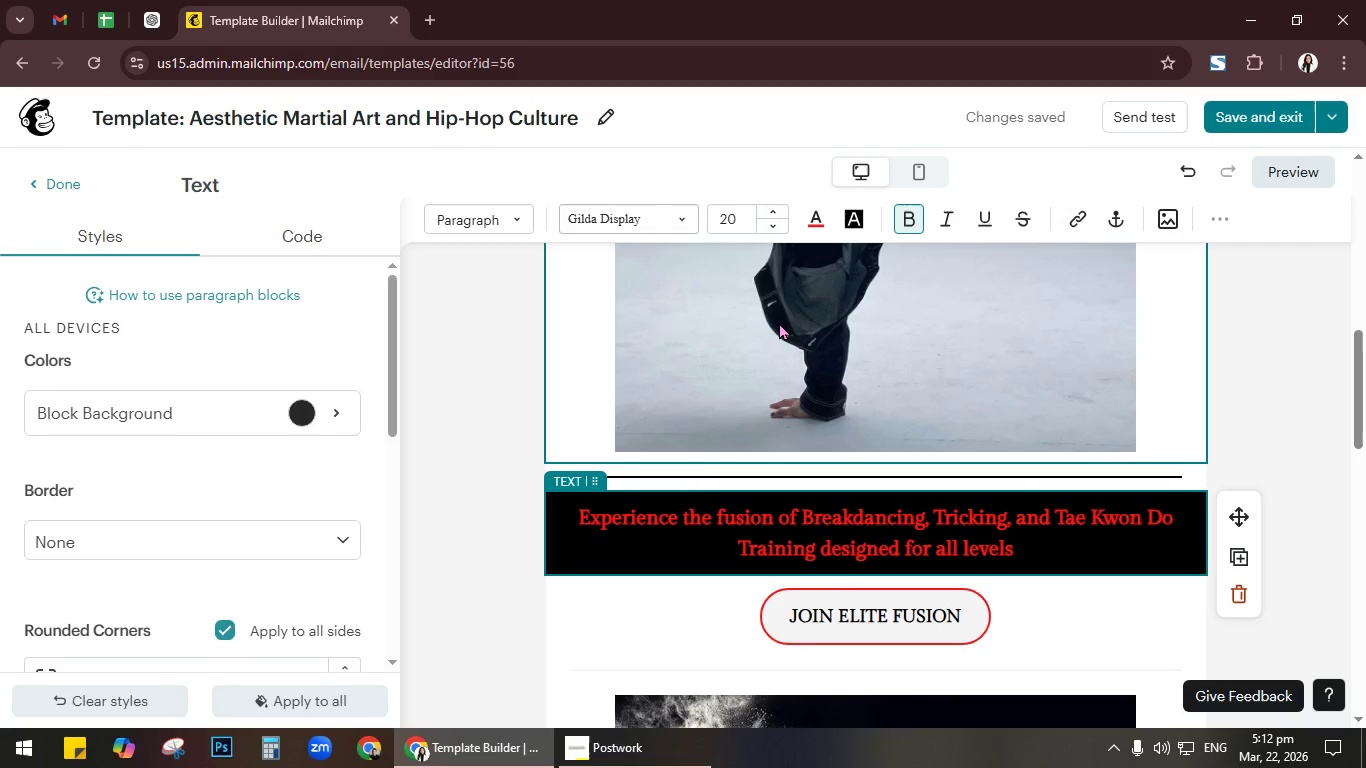 
key(Control+A)
 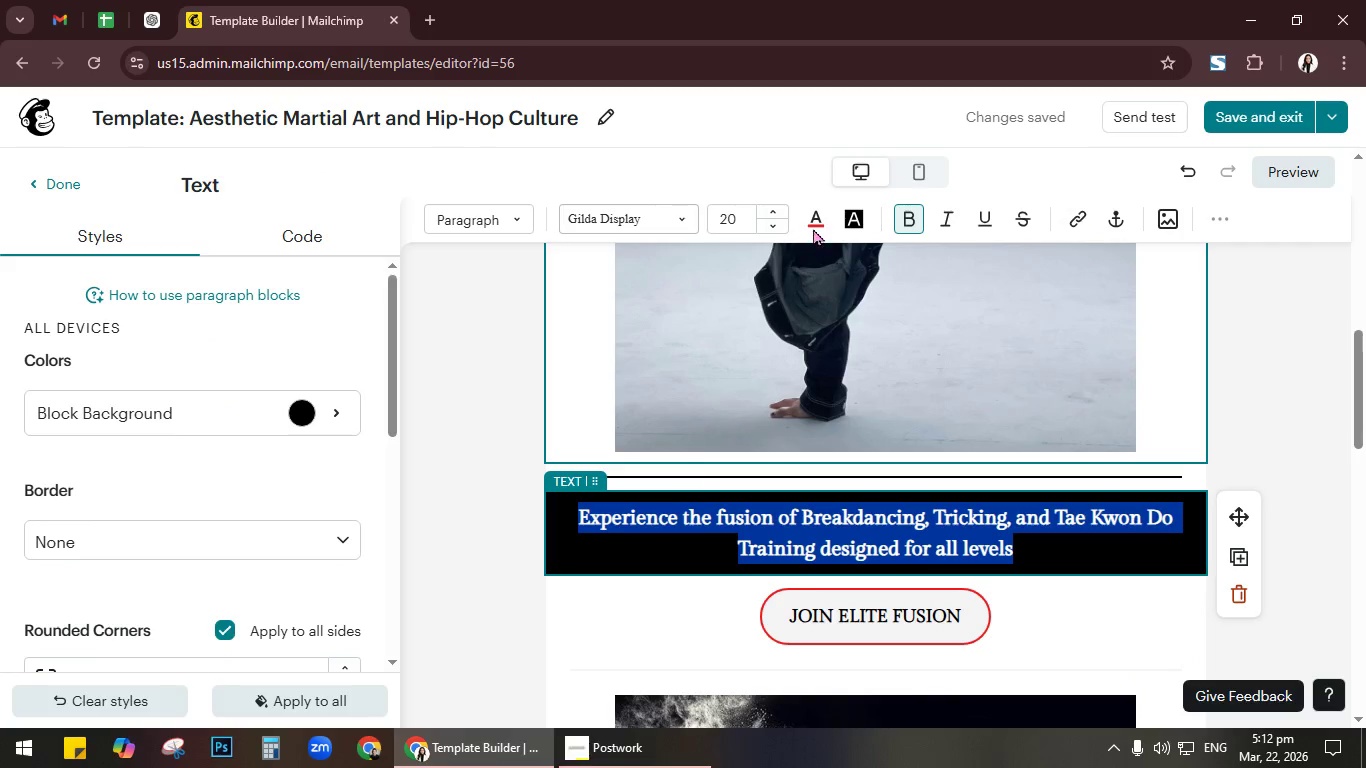 
left_click([814, 224])
 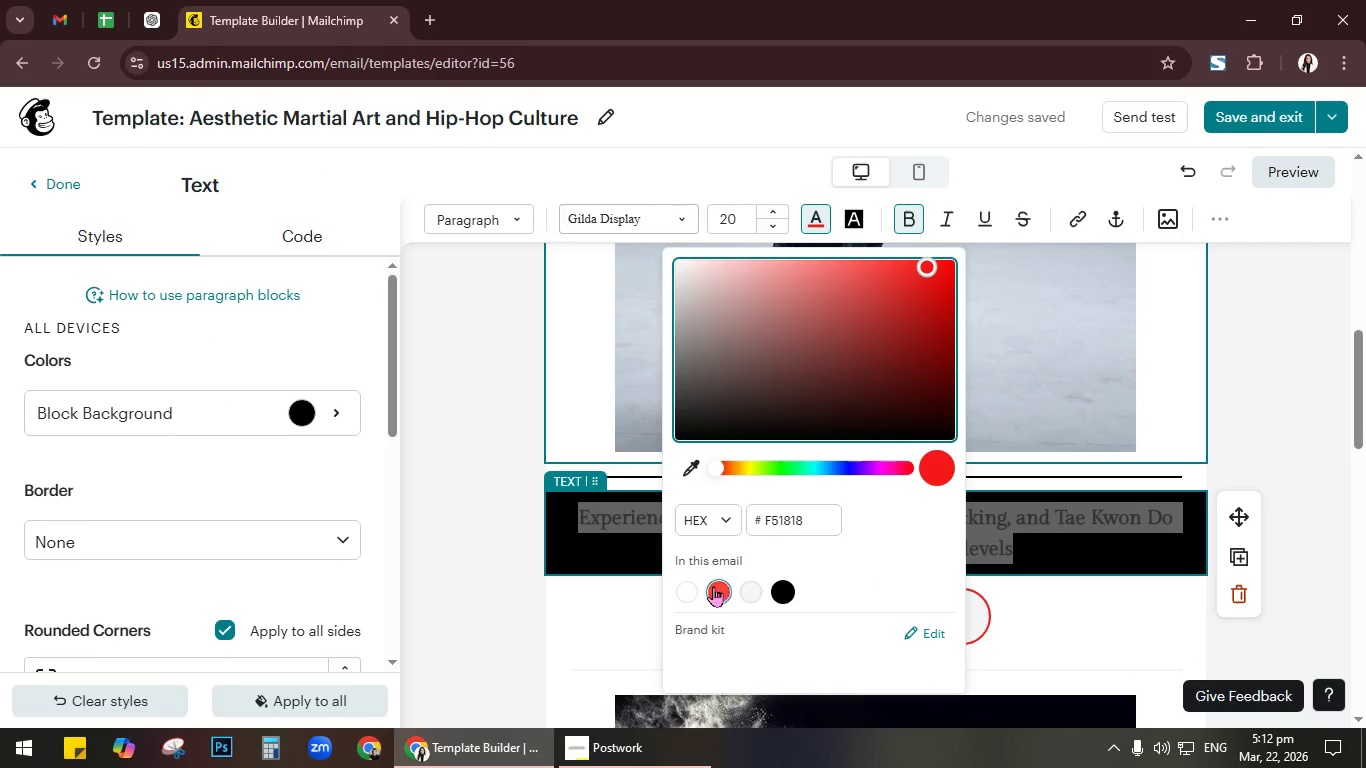 
left_click([690, 583])
 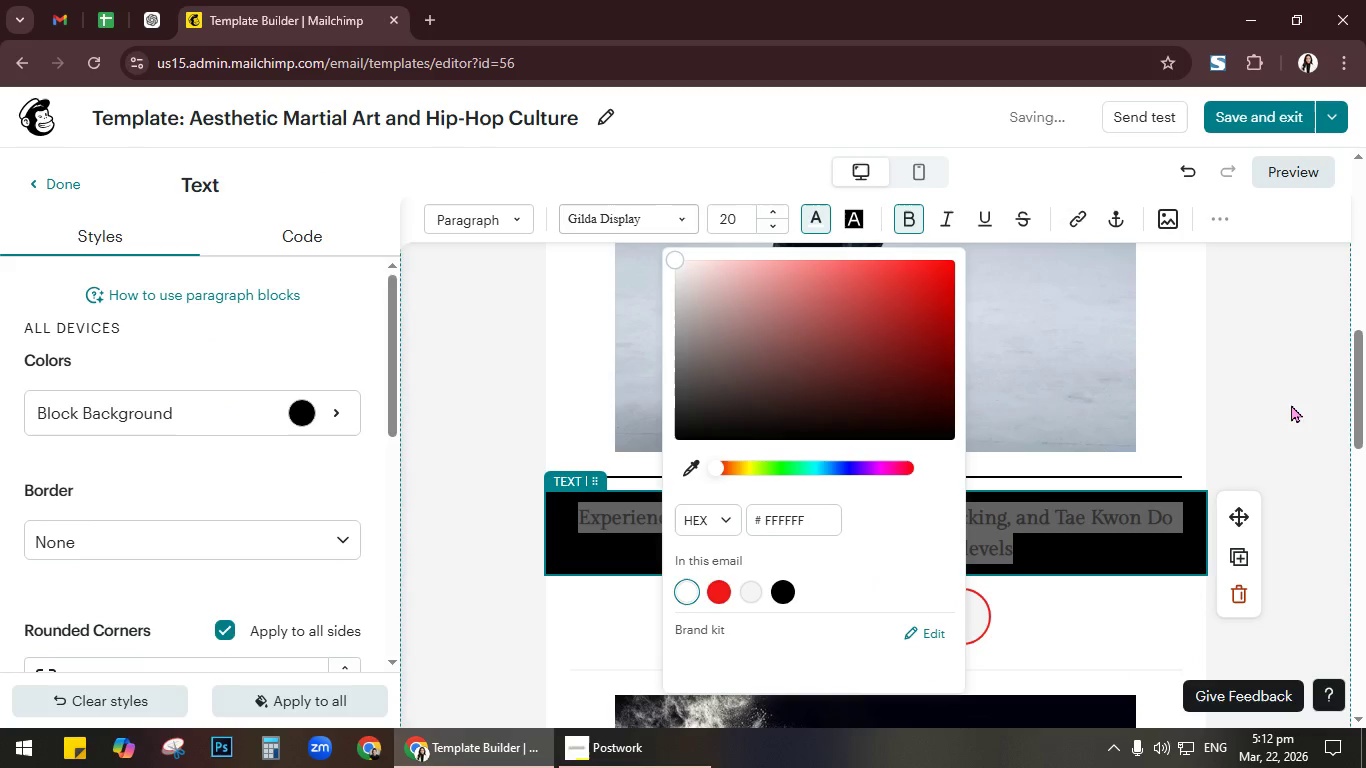 
left_click([1290, 404])
 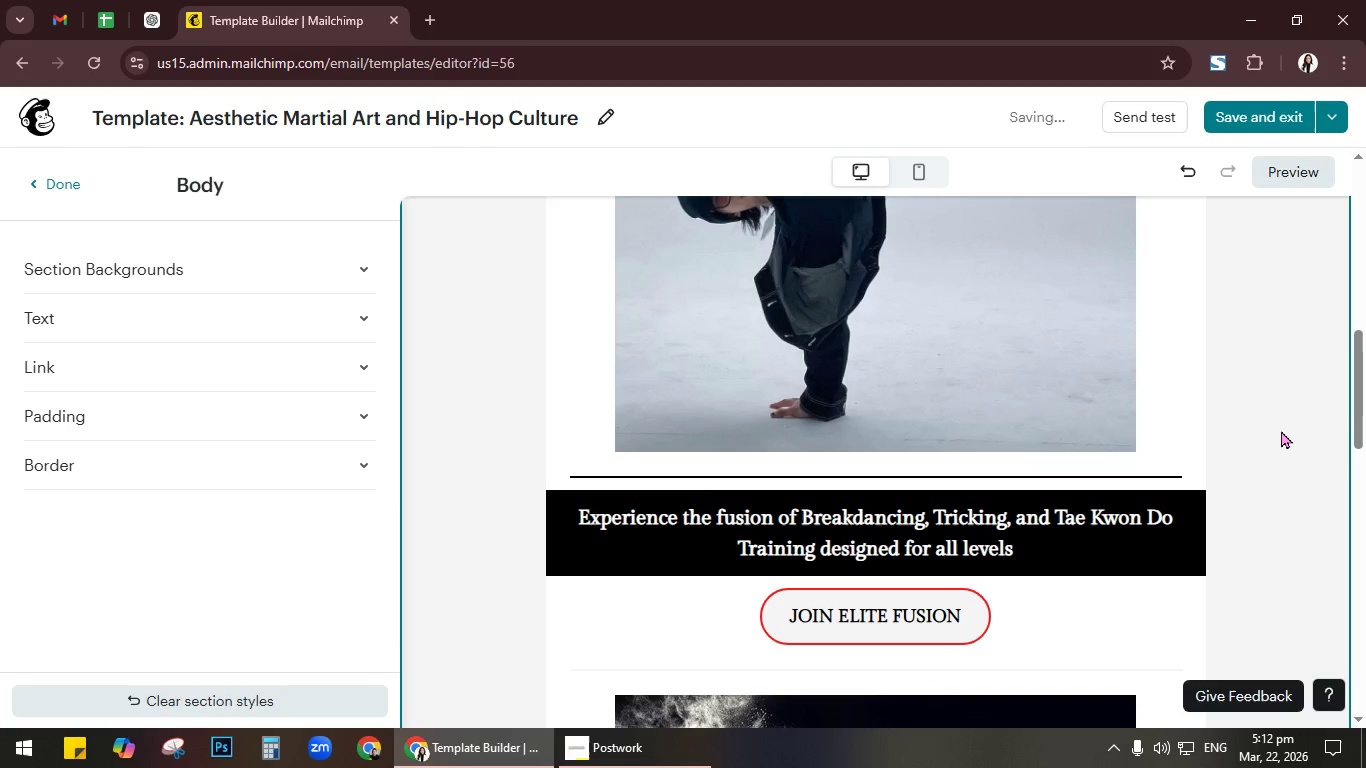 
scroll: coordinate [1281, 430], scroll_direction: down, amount: 1.0
 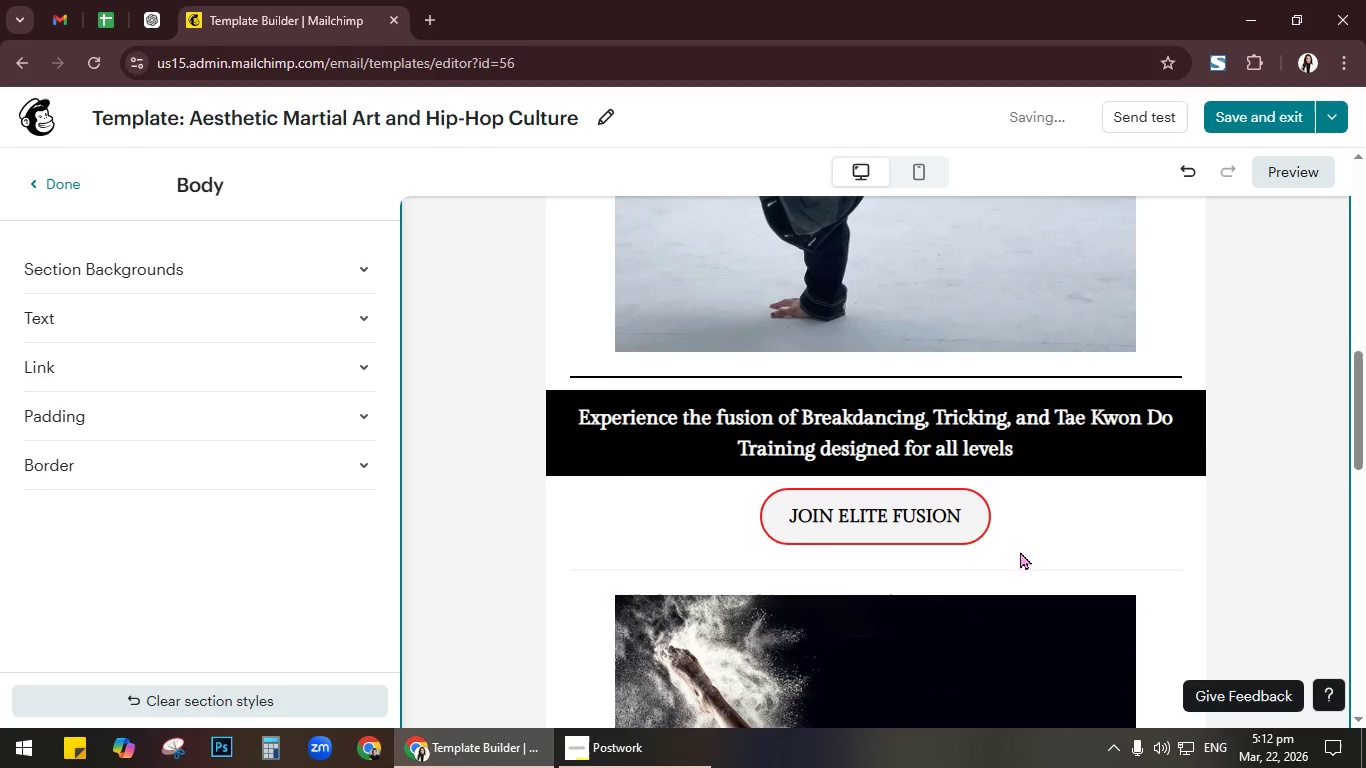 
left_click([903, 571])
 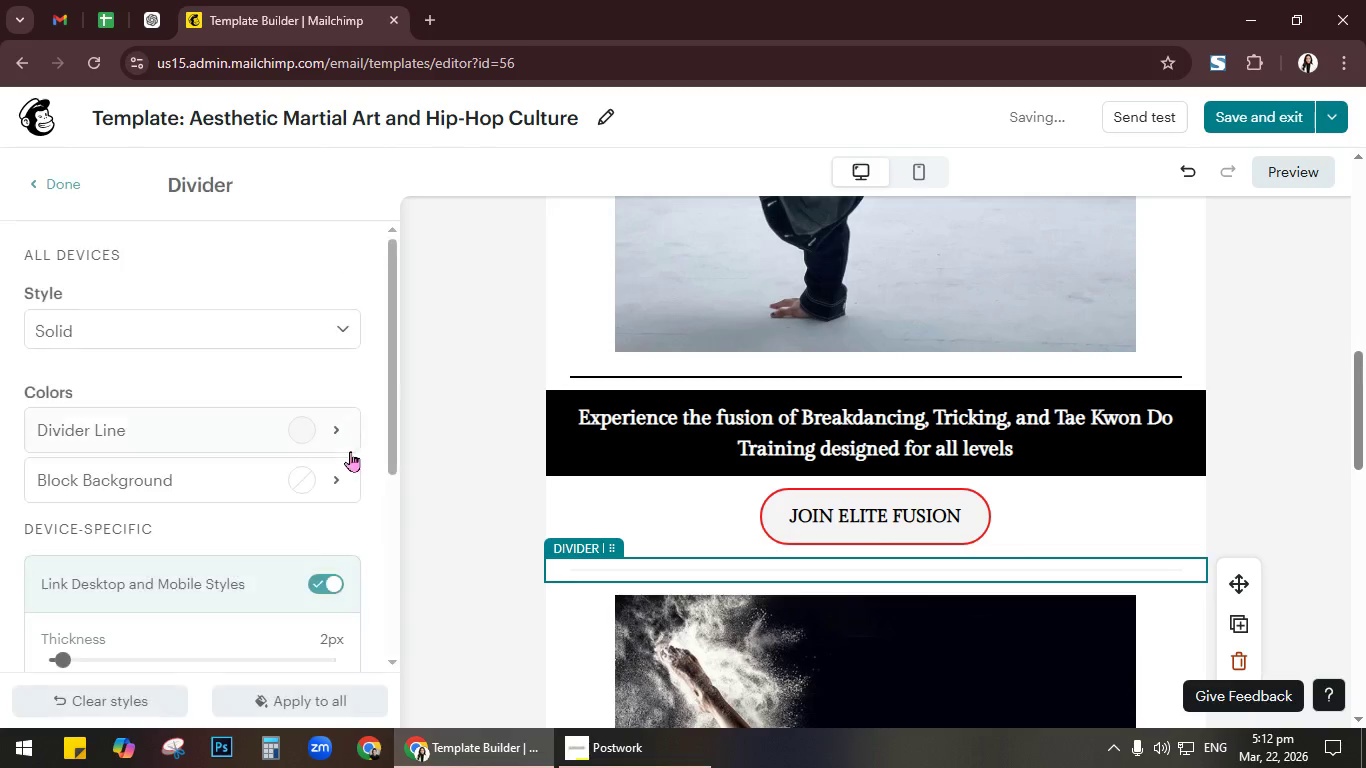 
left_click([309, 430])
 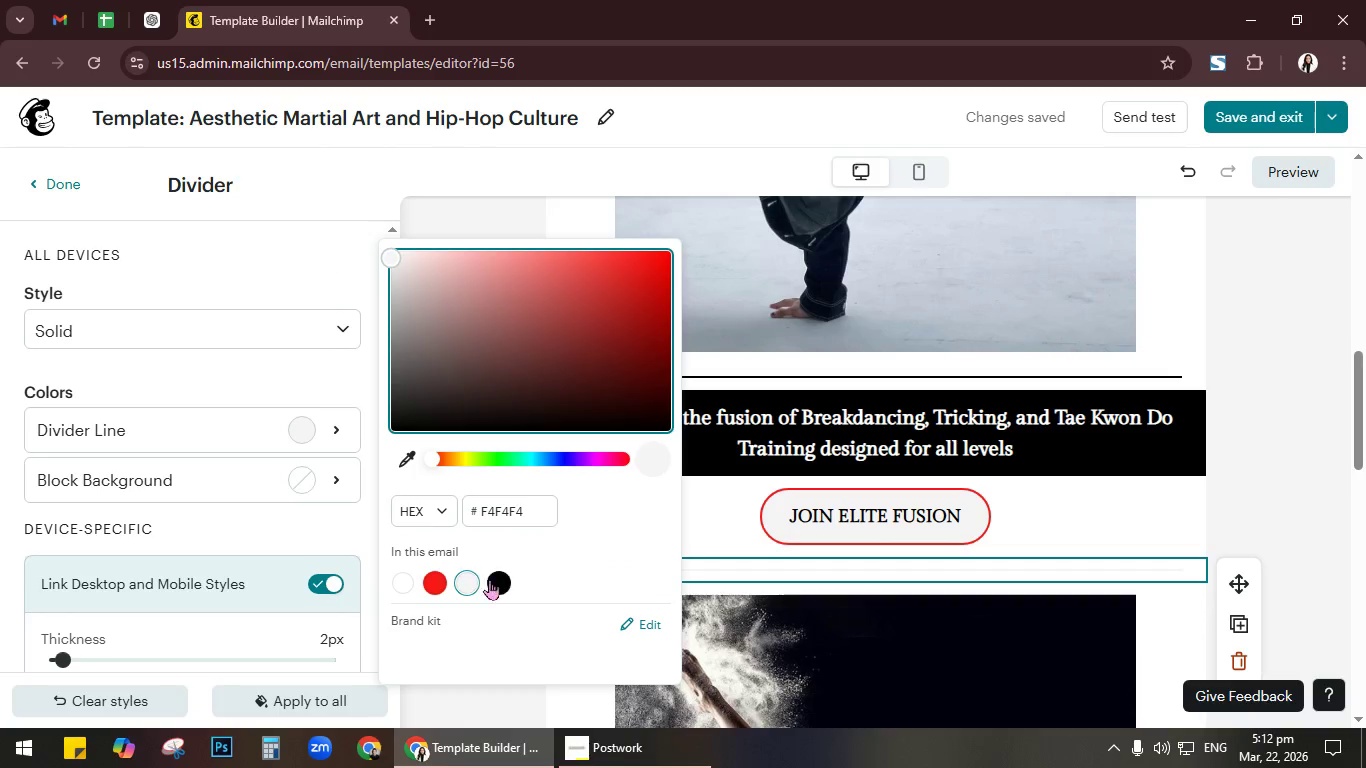 
left_click([498, 579])
 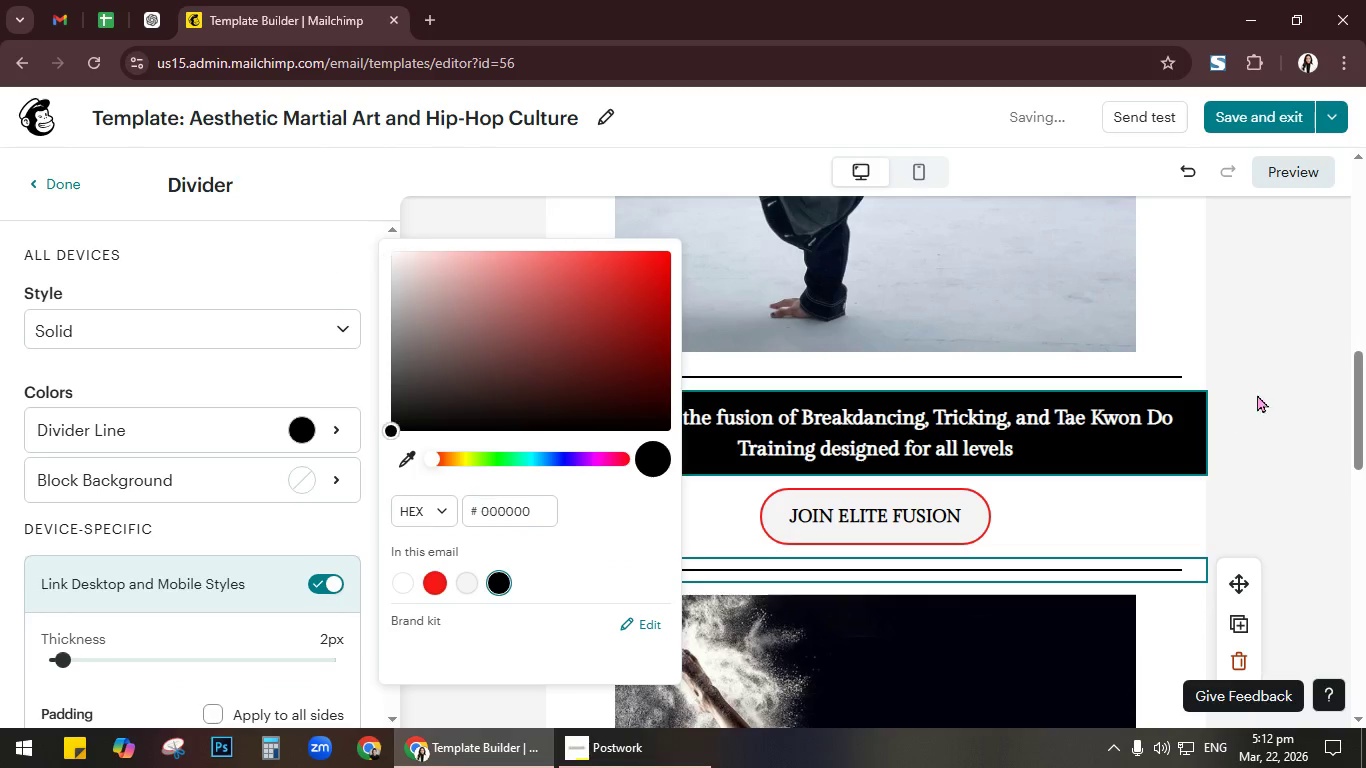 
left_click([1294, 376])
 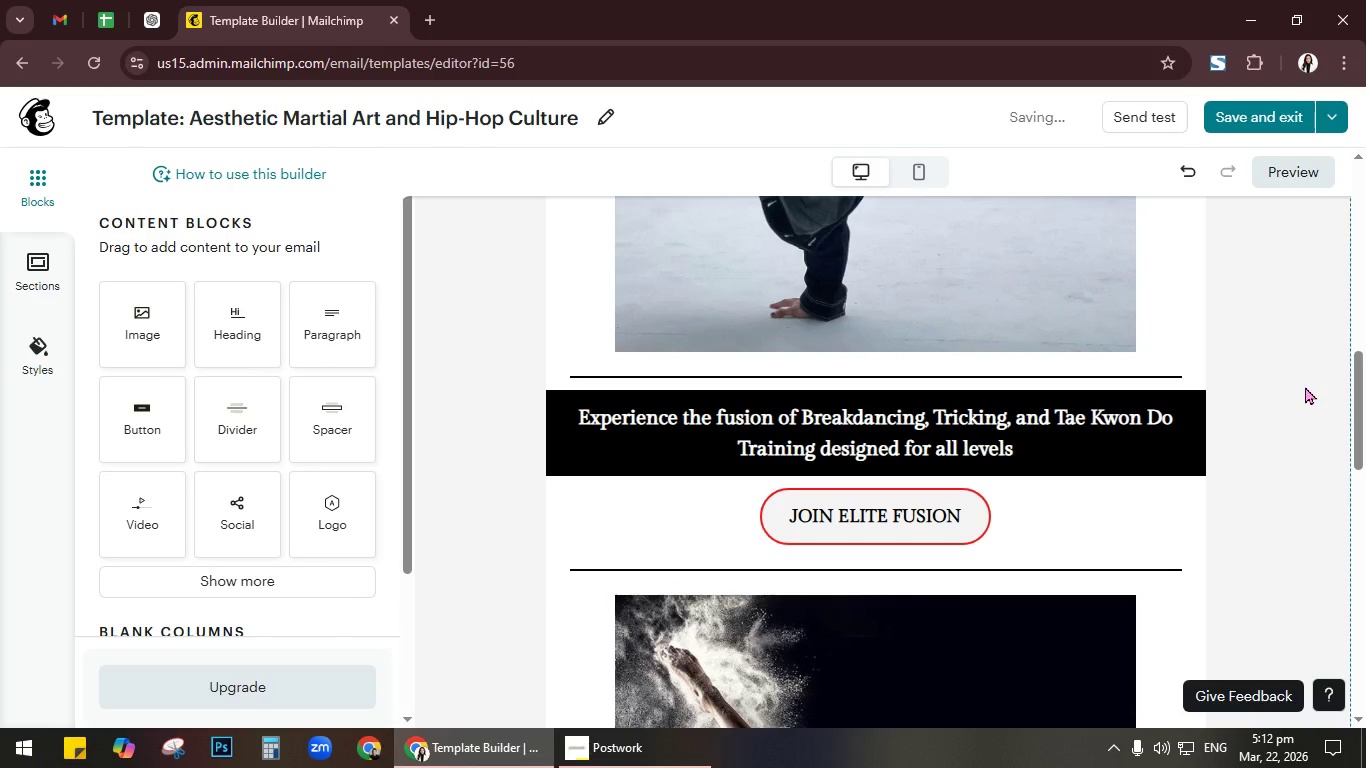 
scroll: coordinate [1305, 386], scroll_direction: up, amount: 4.0
 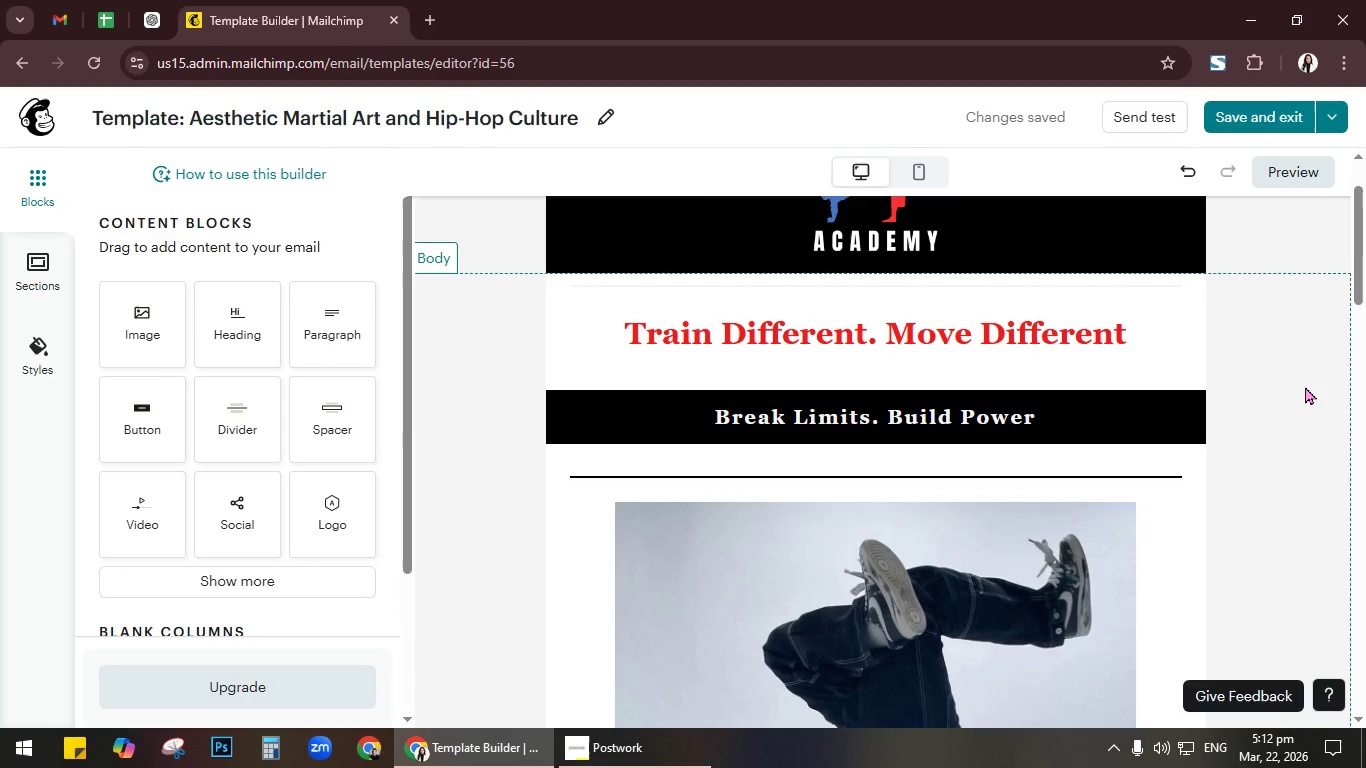 
scroll: coordinate [1305, 386], scroll_direction: down, amount: 13.0
 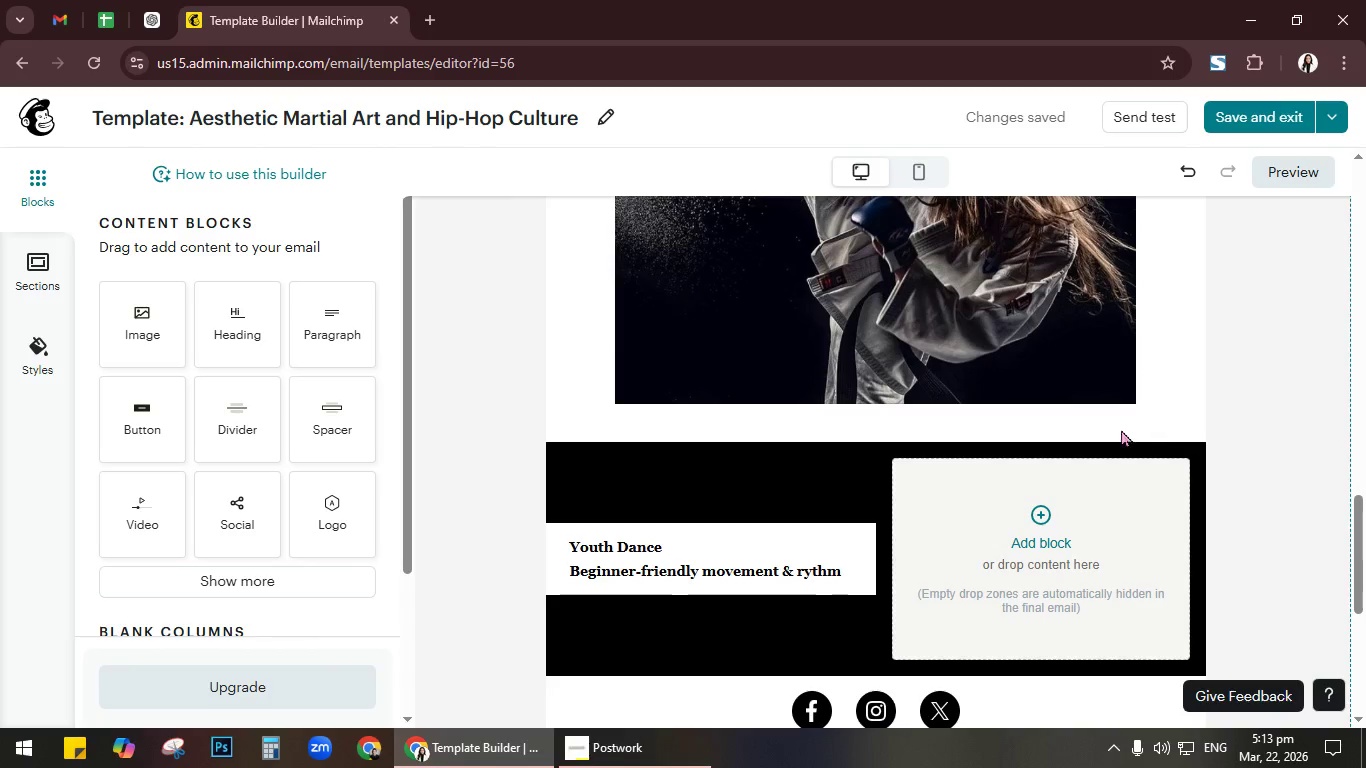 
left_click([1084, 427])
 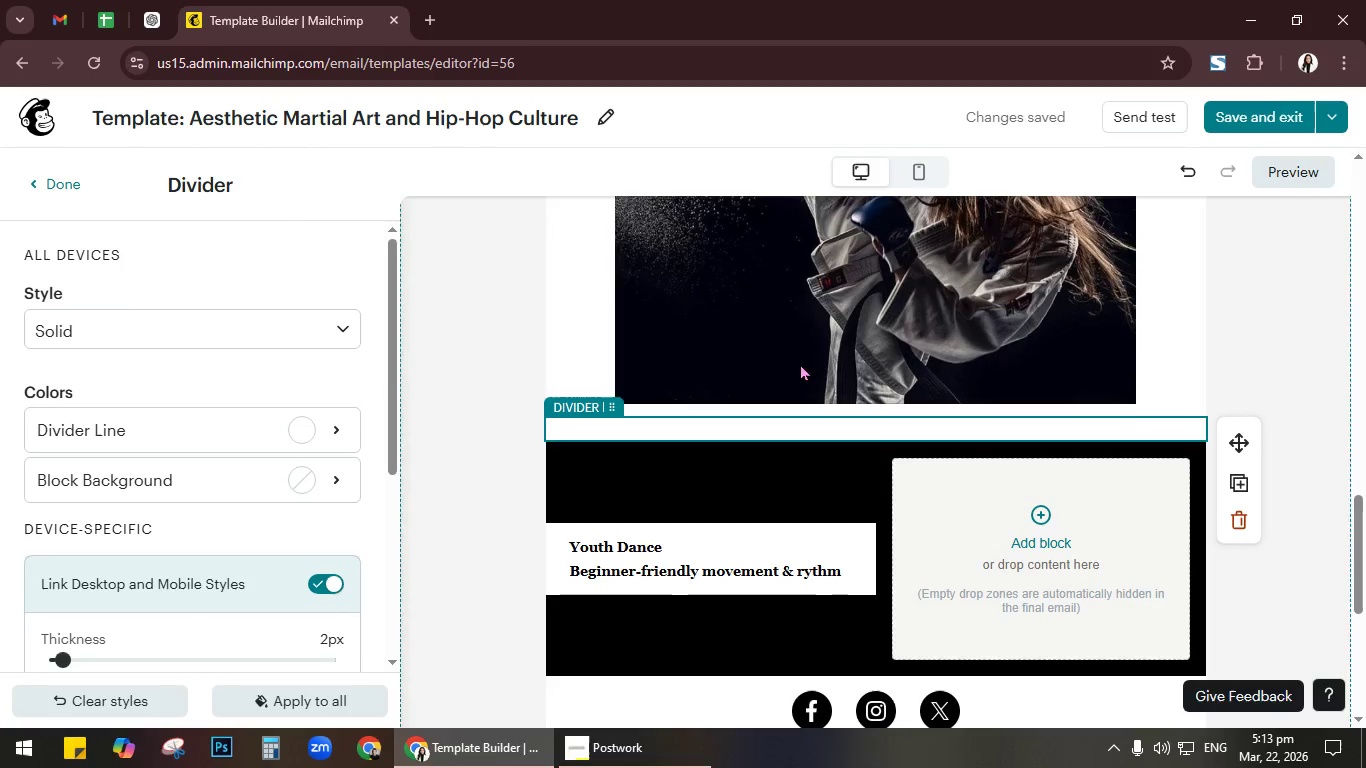 
left_click([305, 429])
 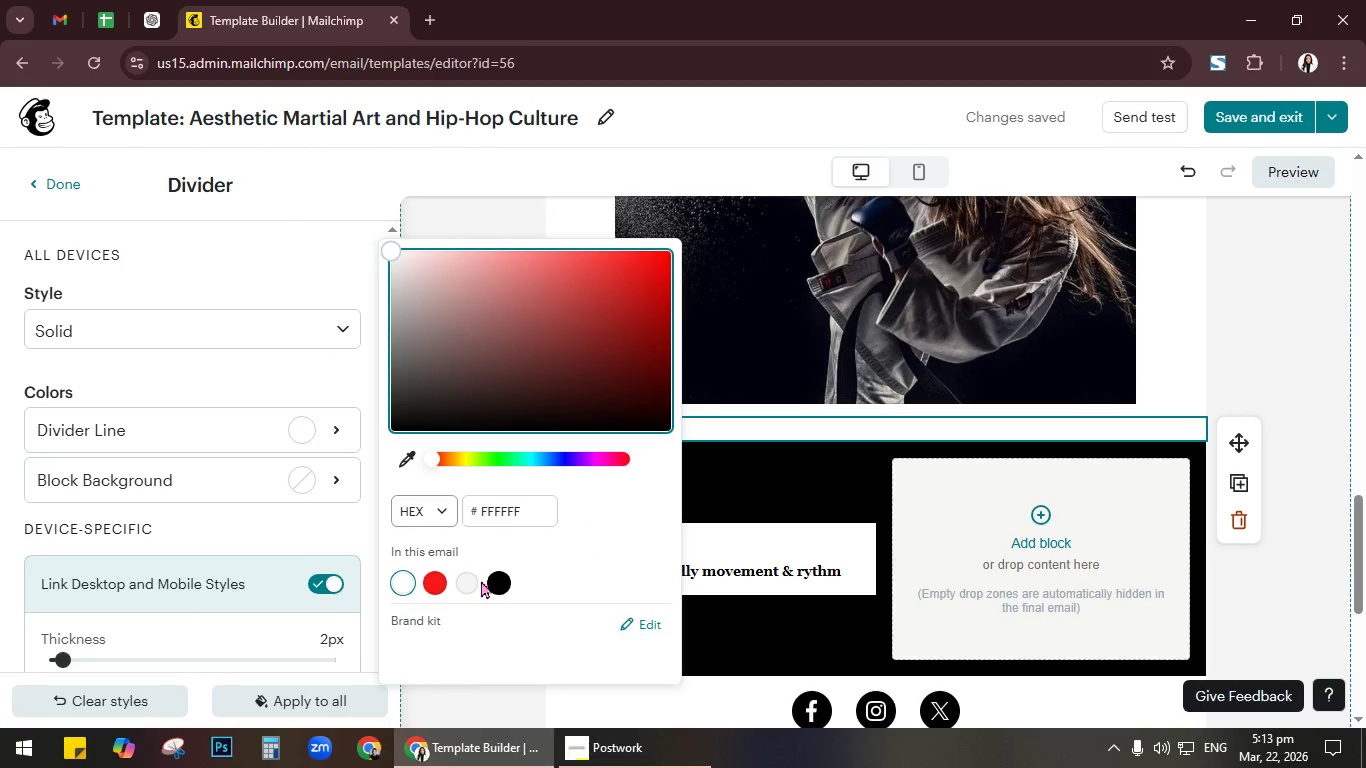 
left_click([488, 580])
 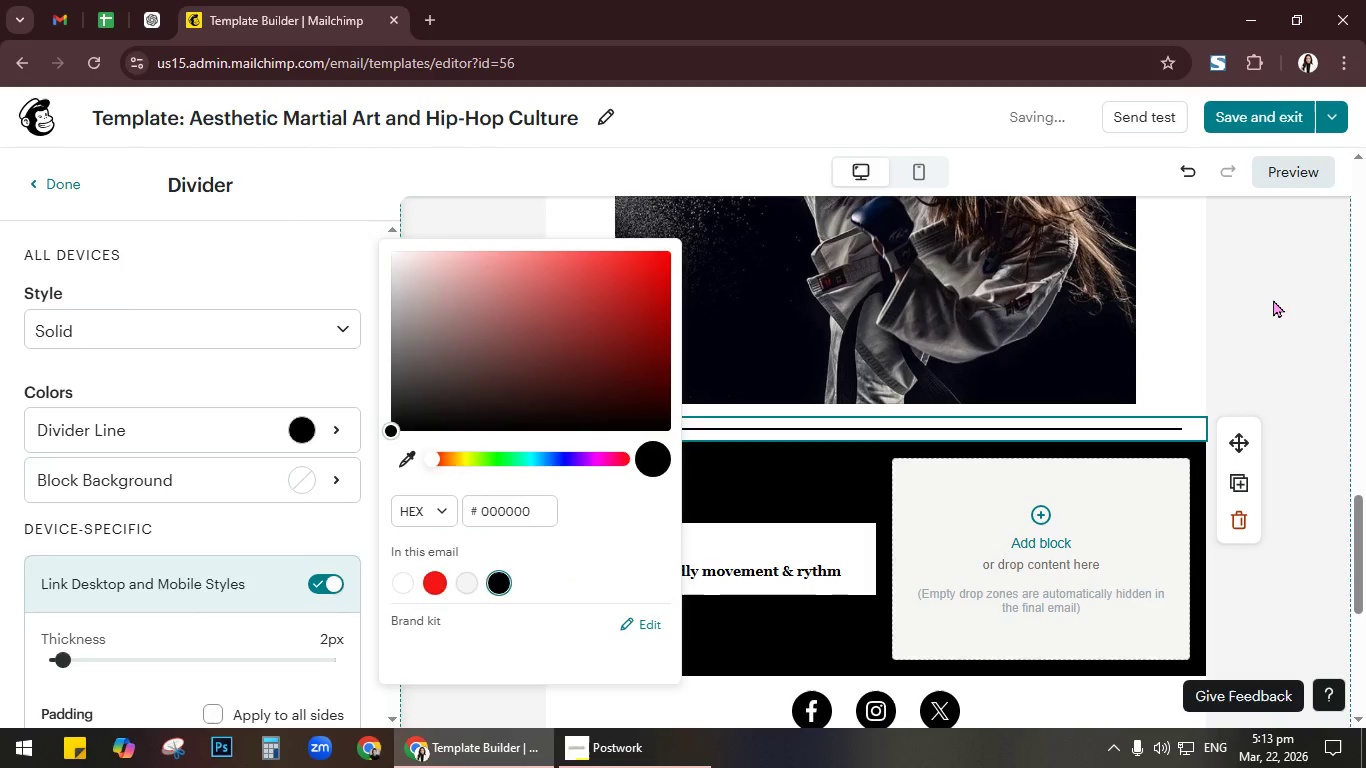 
left_click([1273, 299])
 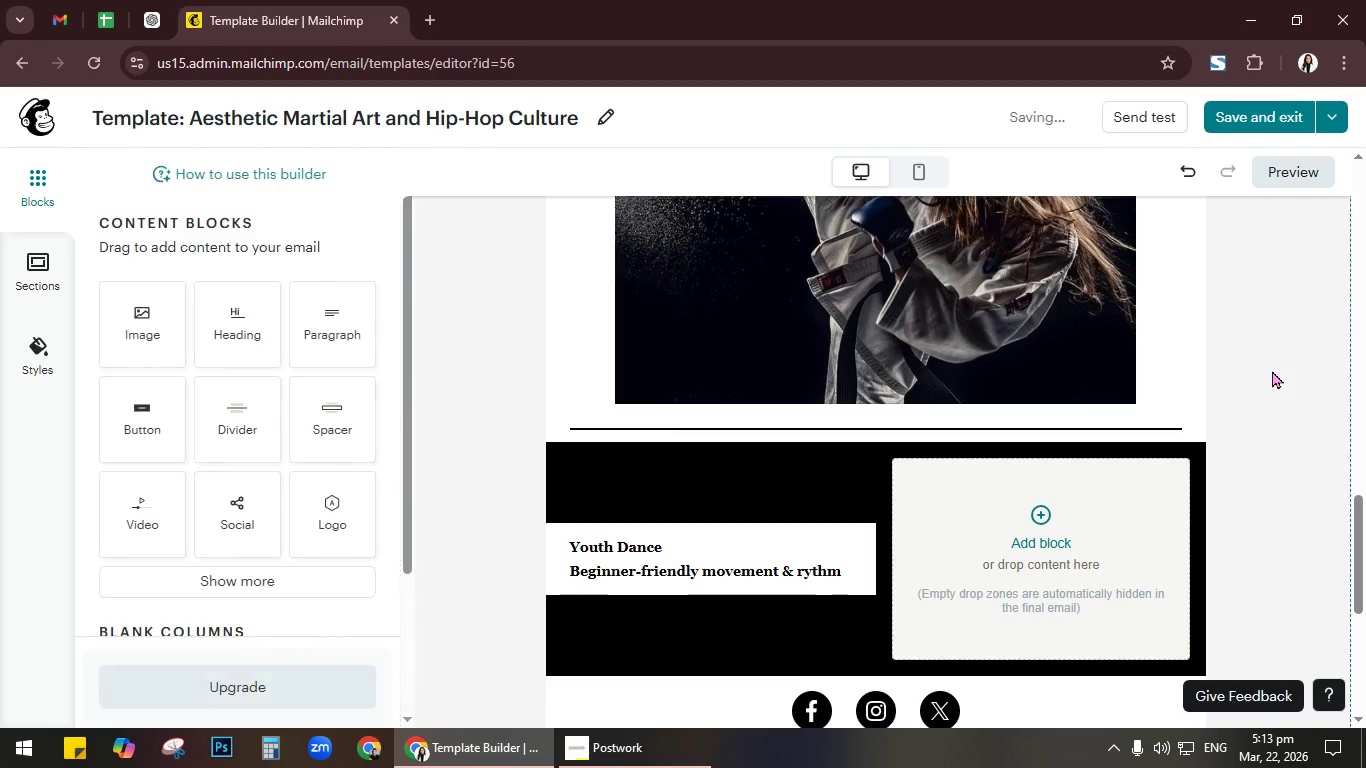 
scroll: coordinate [1272, 370], scroll_direction: down, amount: 1.0
 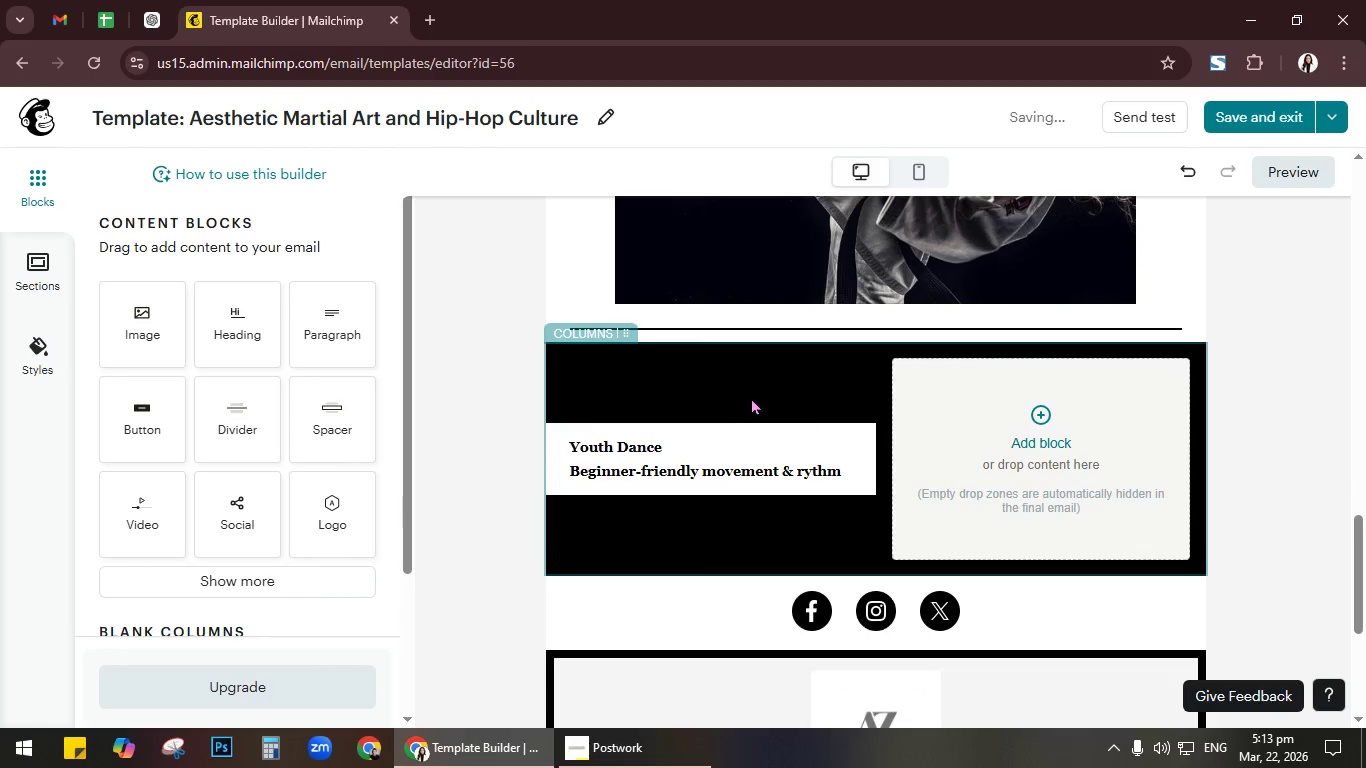 
left_click([738, 393])
 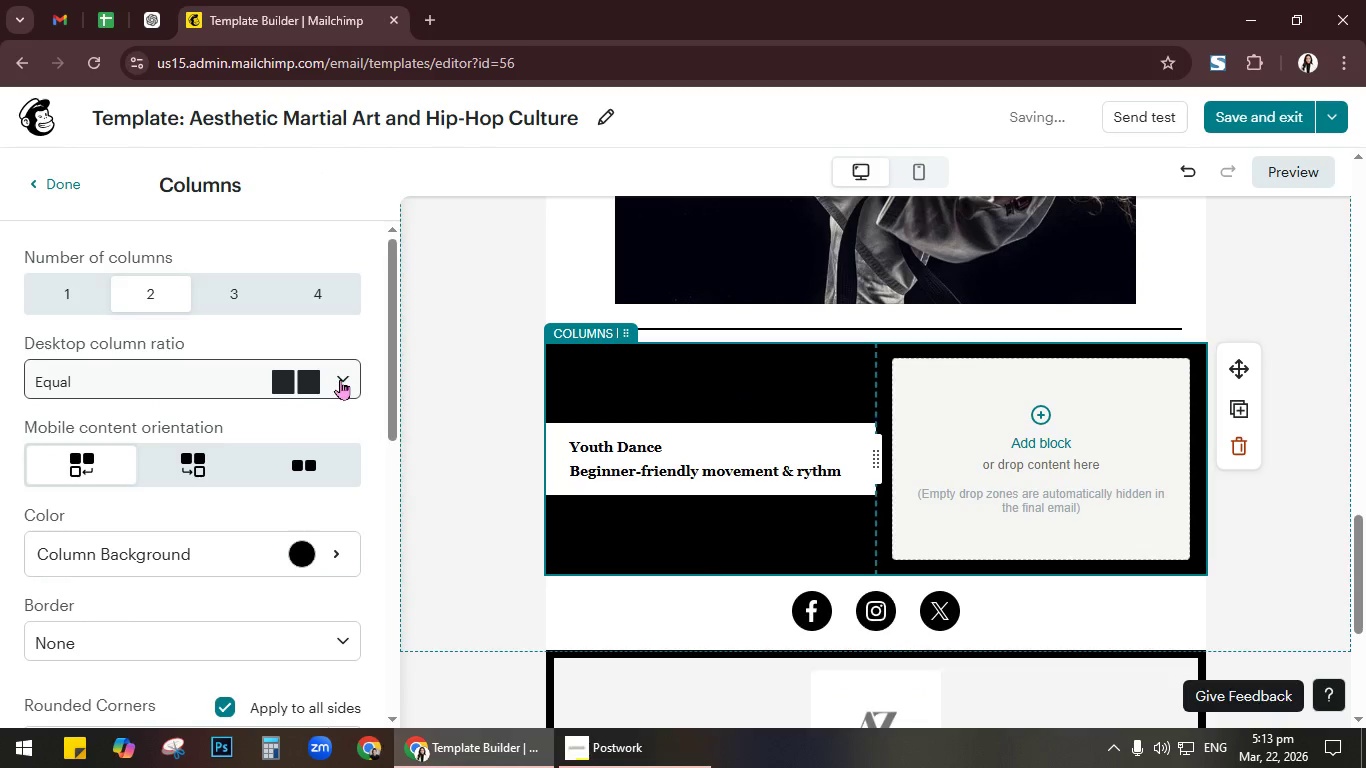 
left_click([247, 299])
 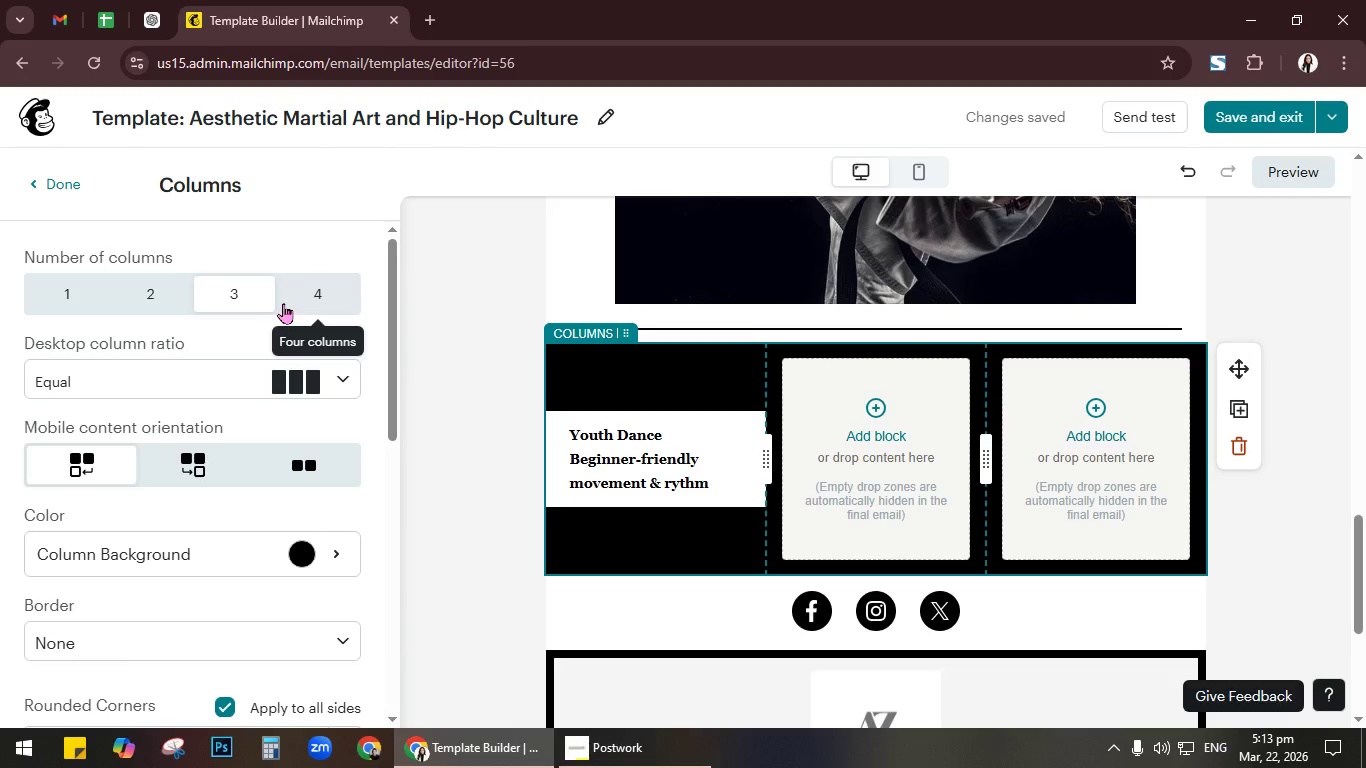 
wait(5.62)
 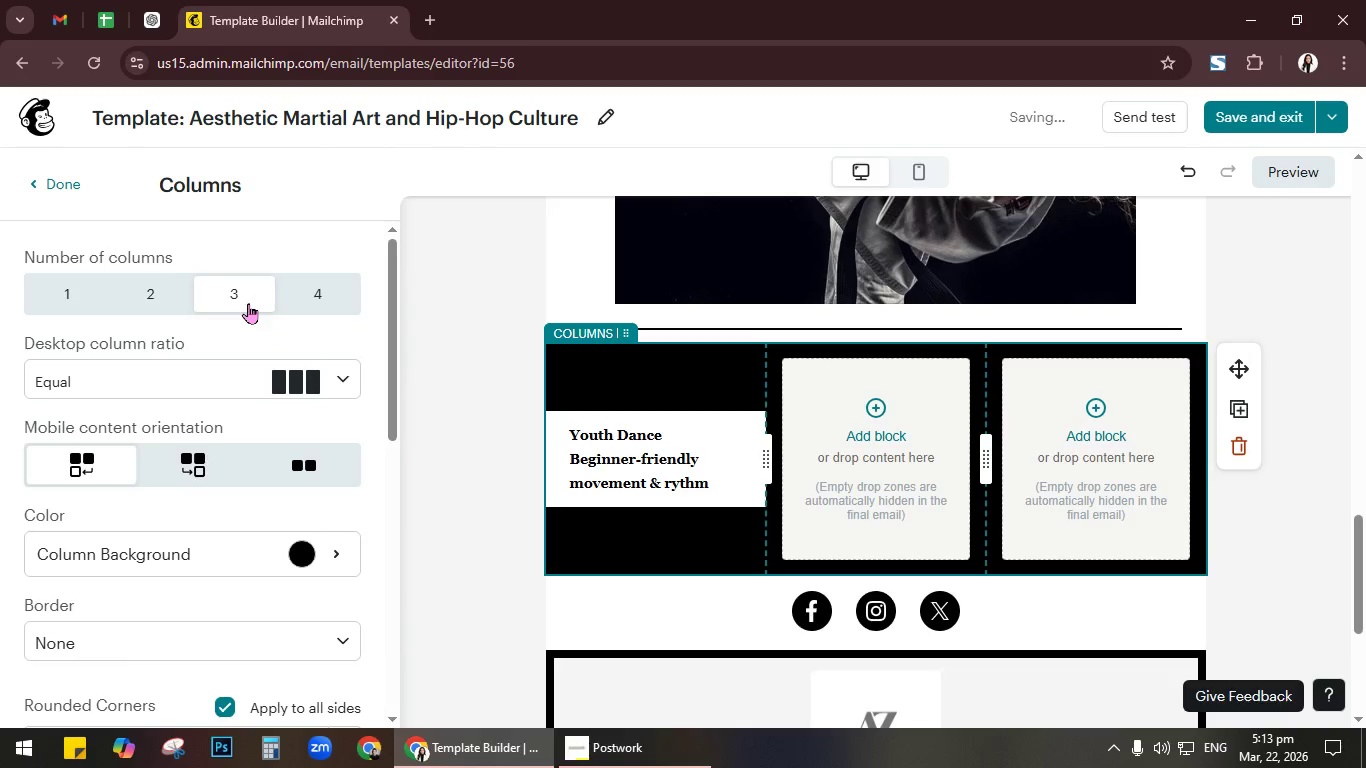 
scroll: coordinate [260, 458], scroll_direction: down, amount: 3.0
 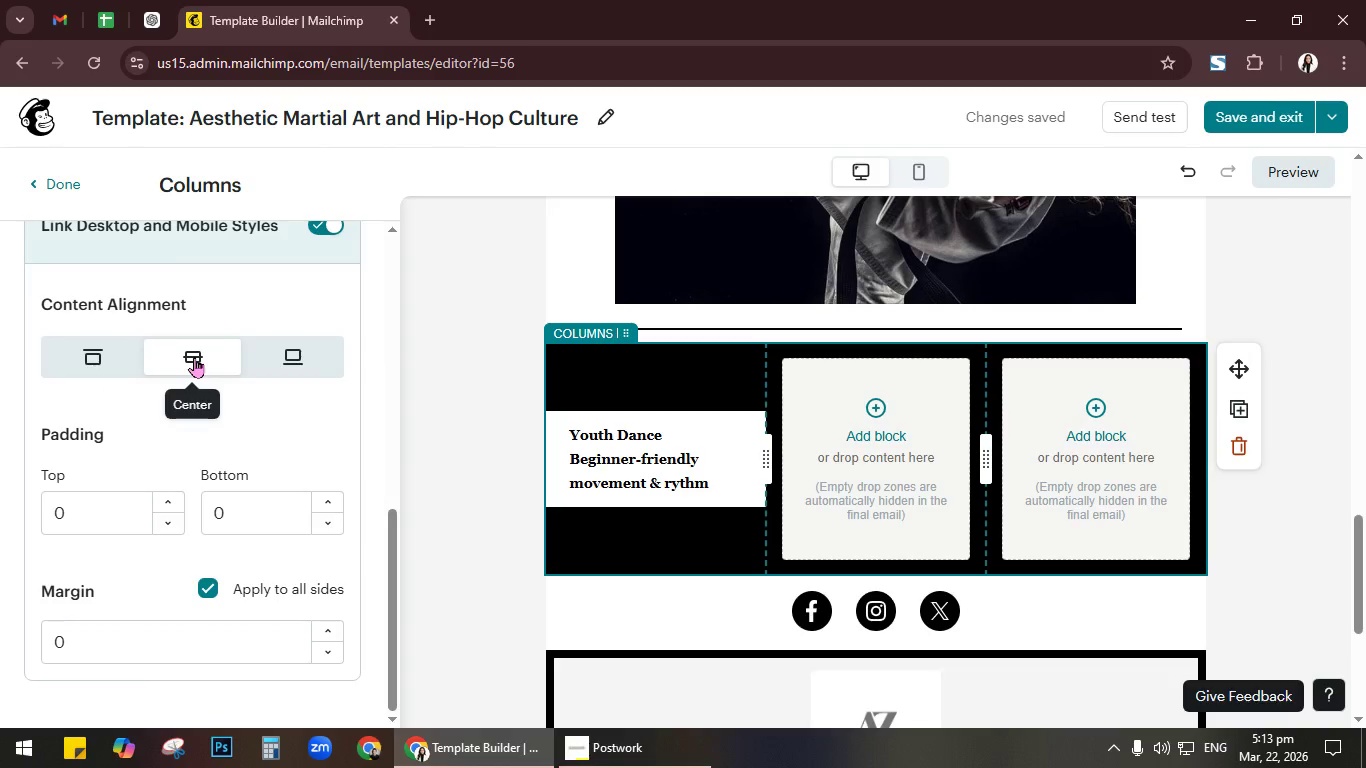 
left_click([866, 466])
 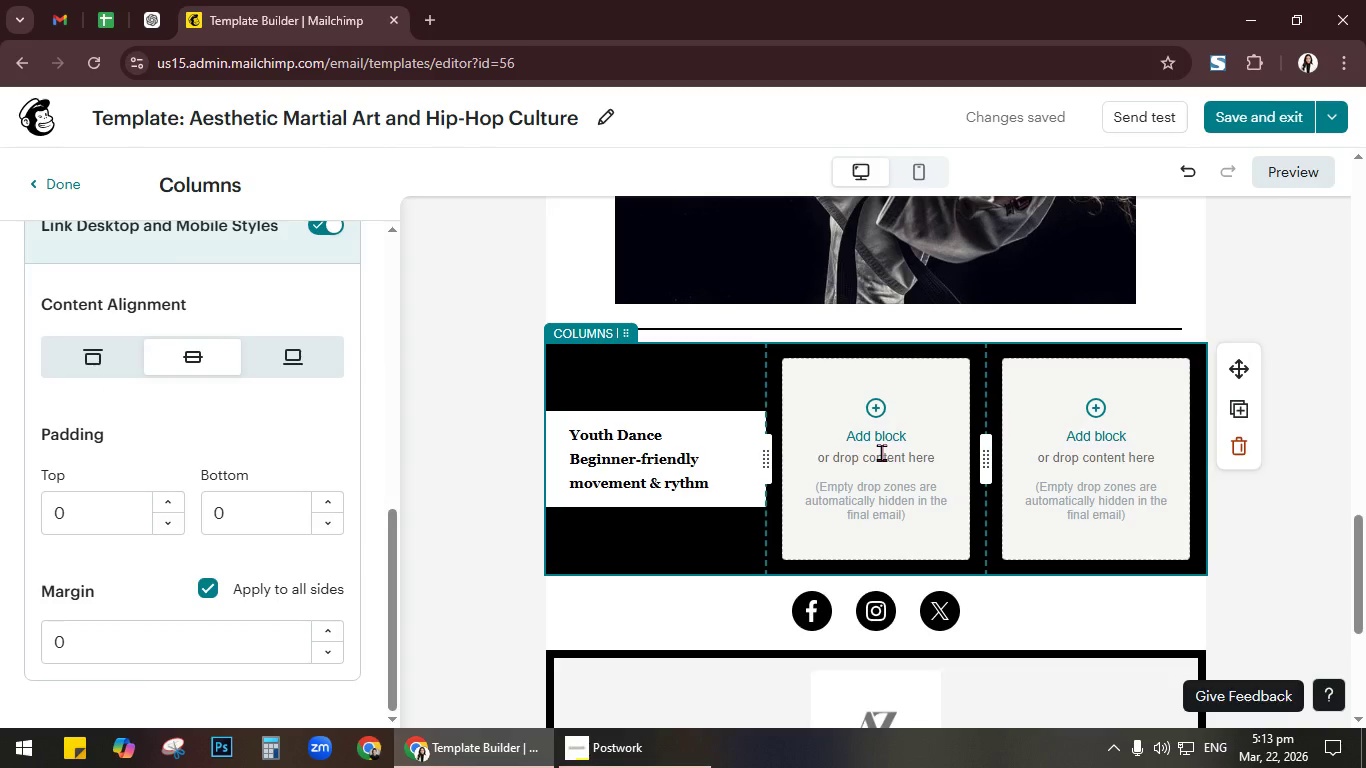 
left_click([881, 452])
 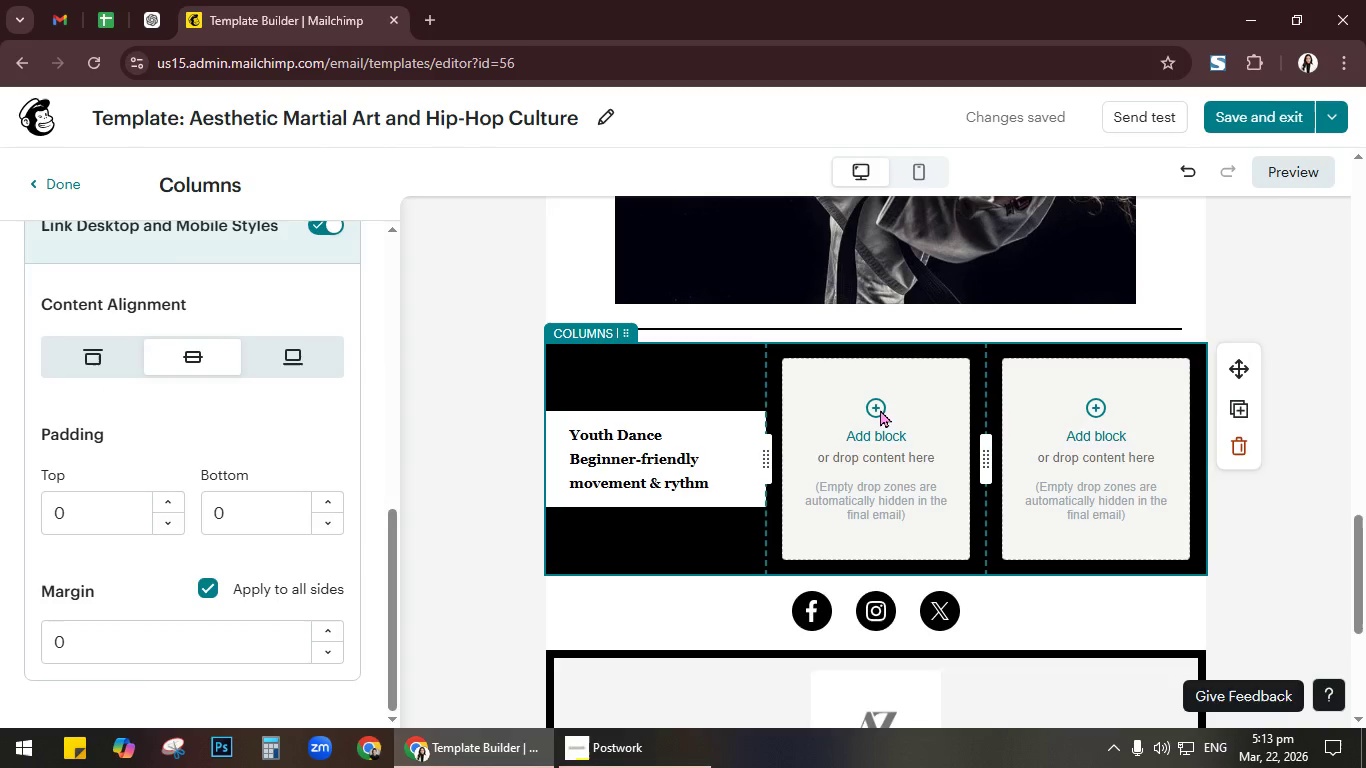 
left_click([880, 409])
 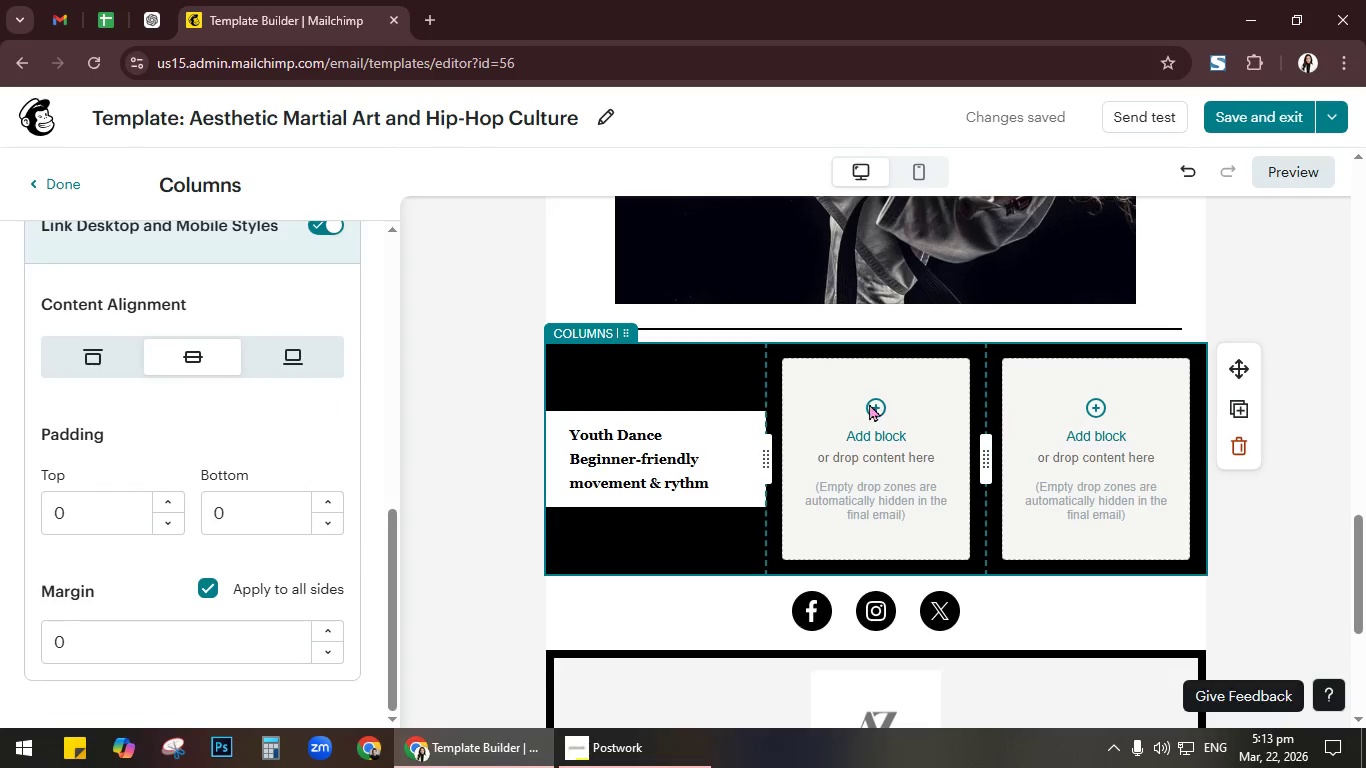 
left_click([869, 403])
 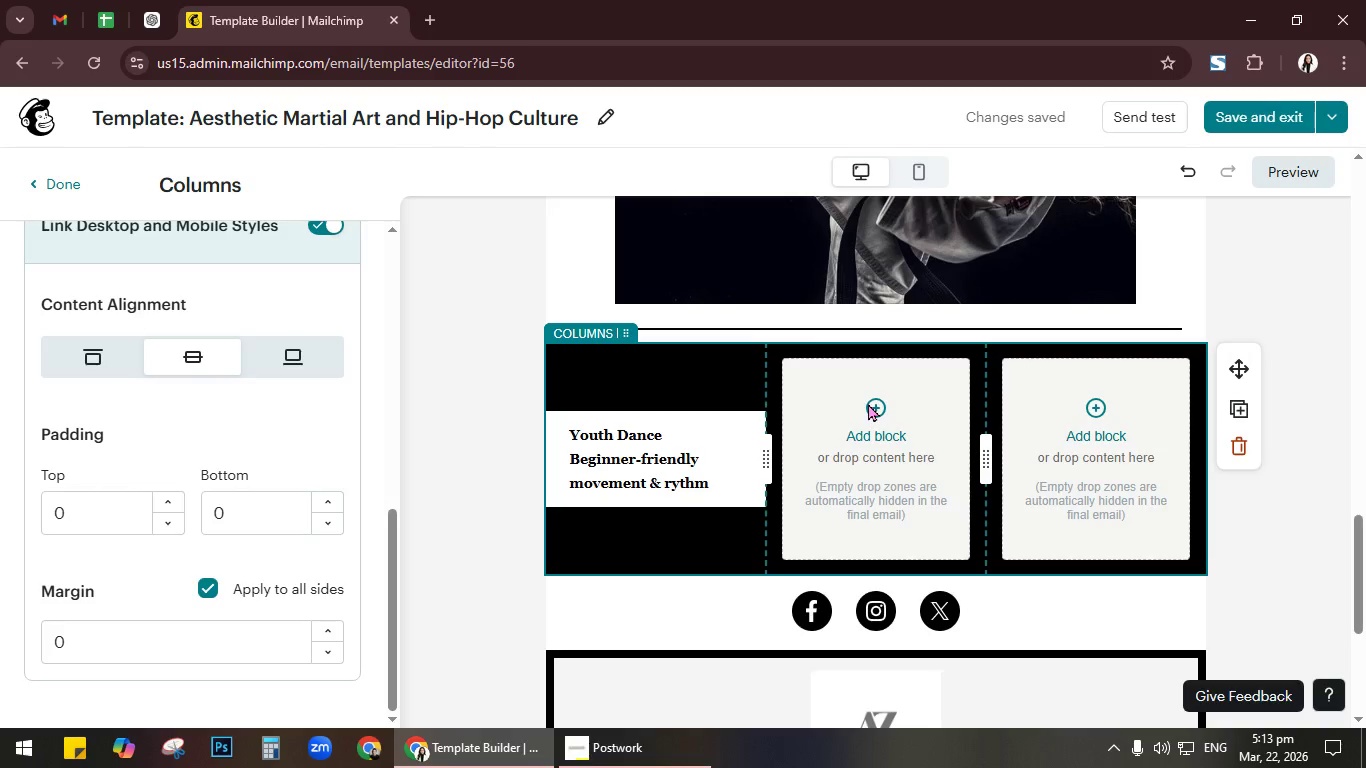 
left_click([904, 478])
 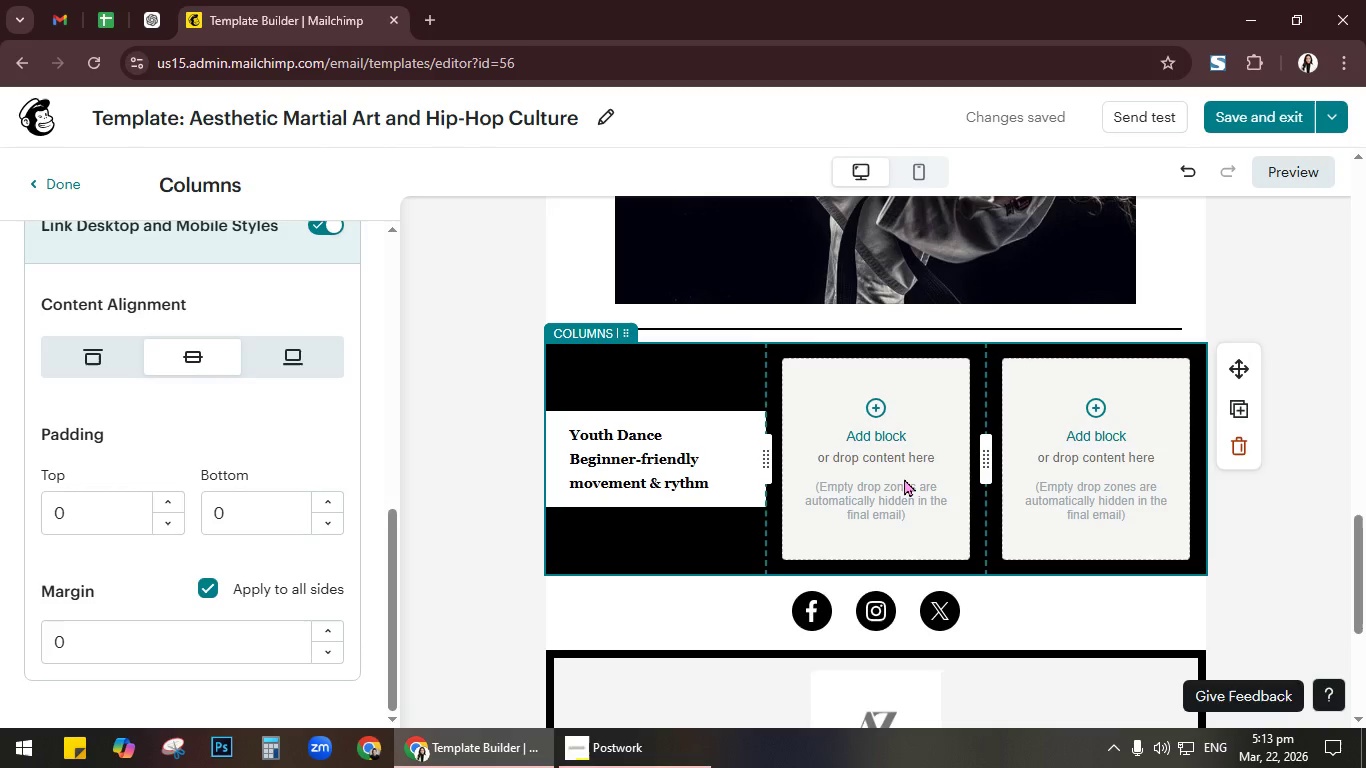 
double_click([904, 478])
 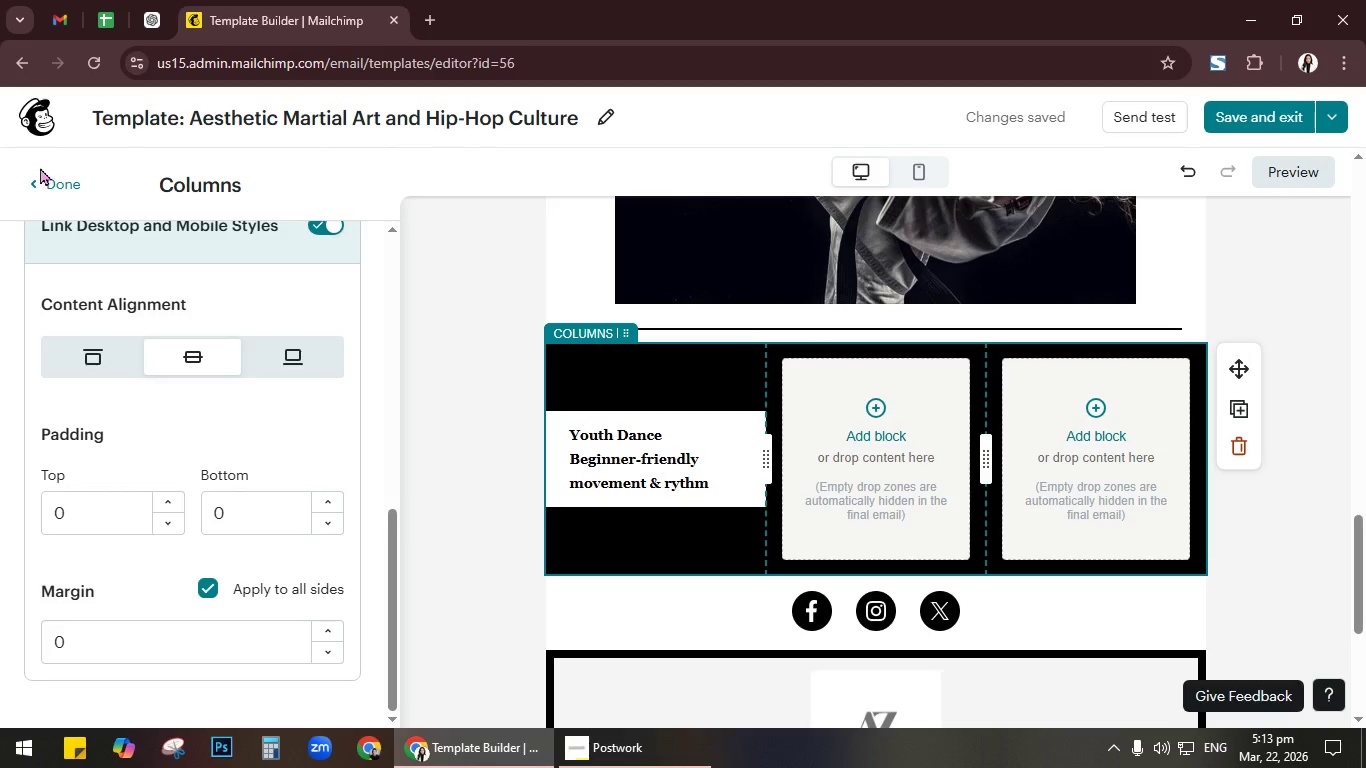 
left_click([69, 192])
 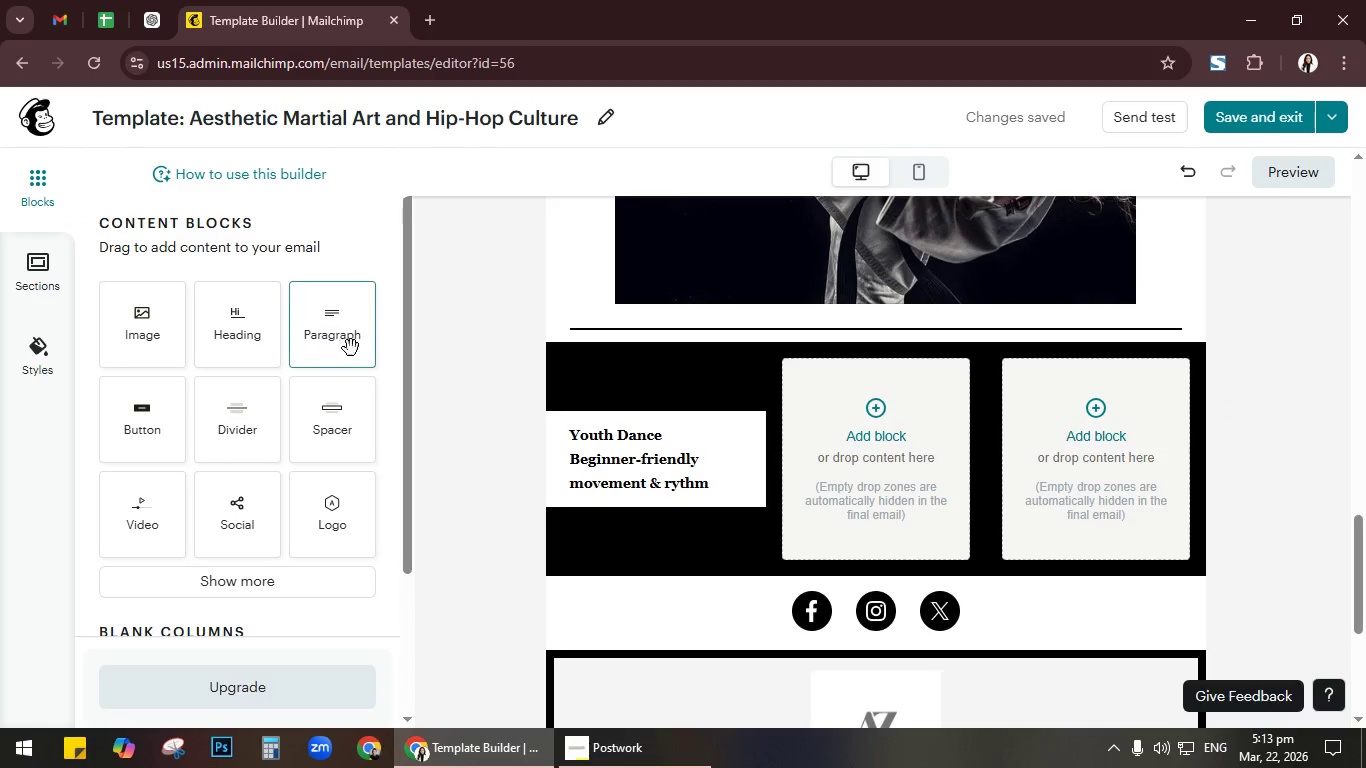 
left_click_drag(start_coordinate=[331, 332], to_coordinate=[881, 446])
 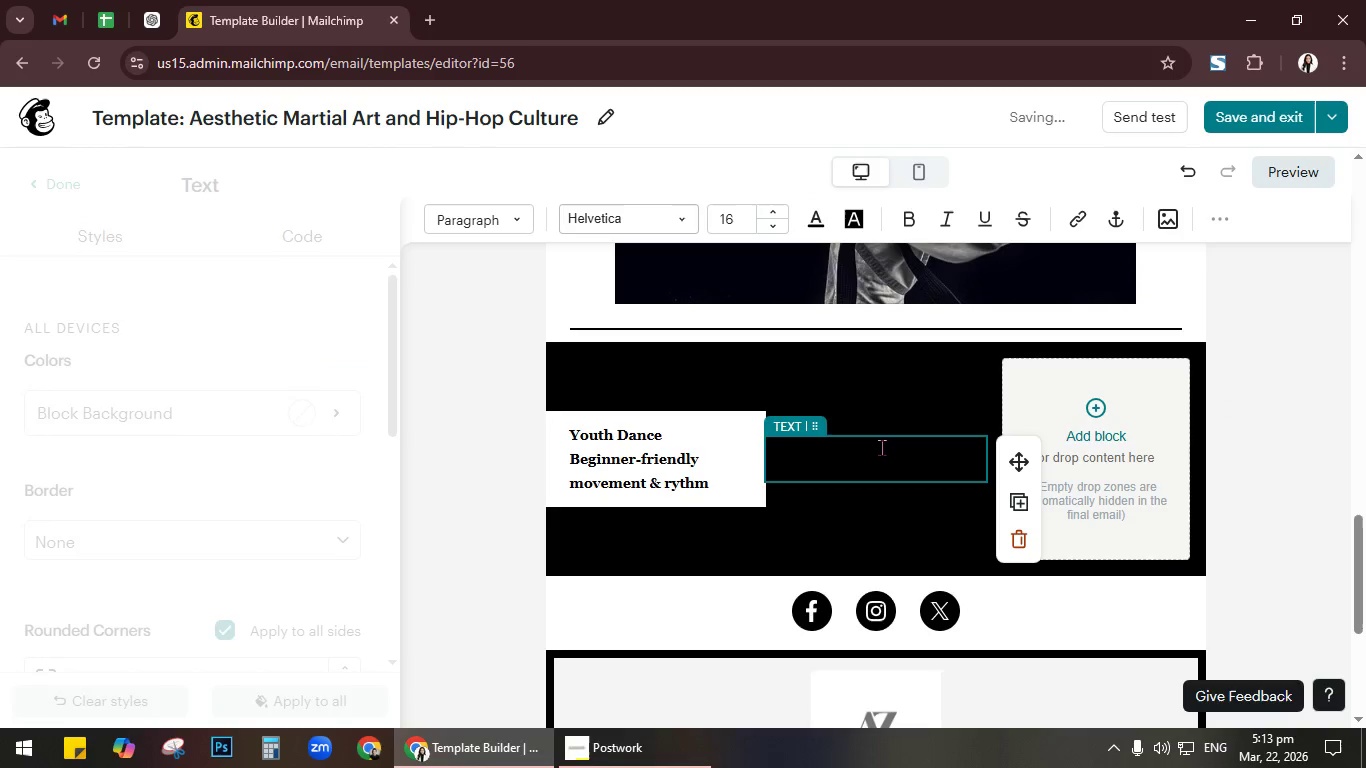 
left_click([870, 451])
 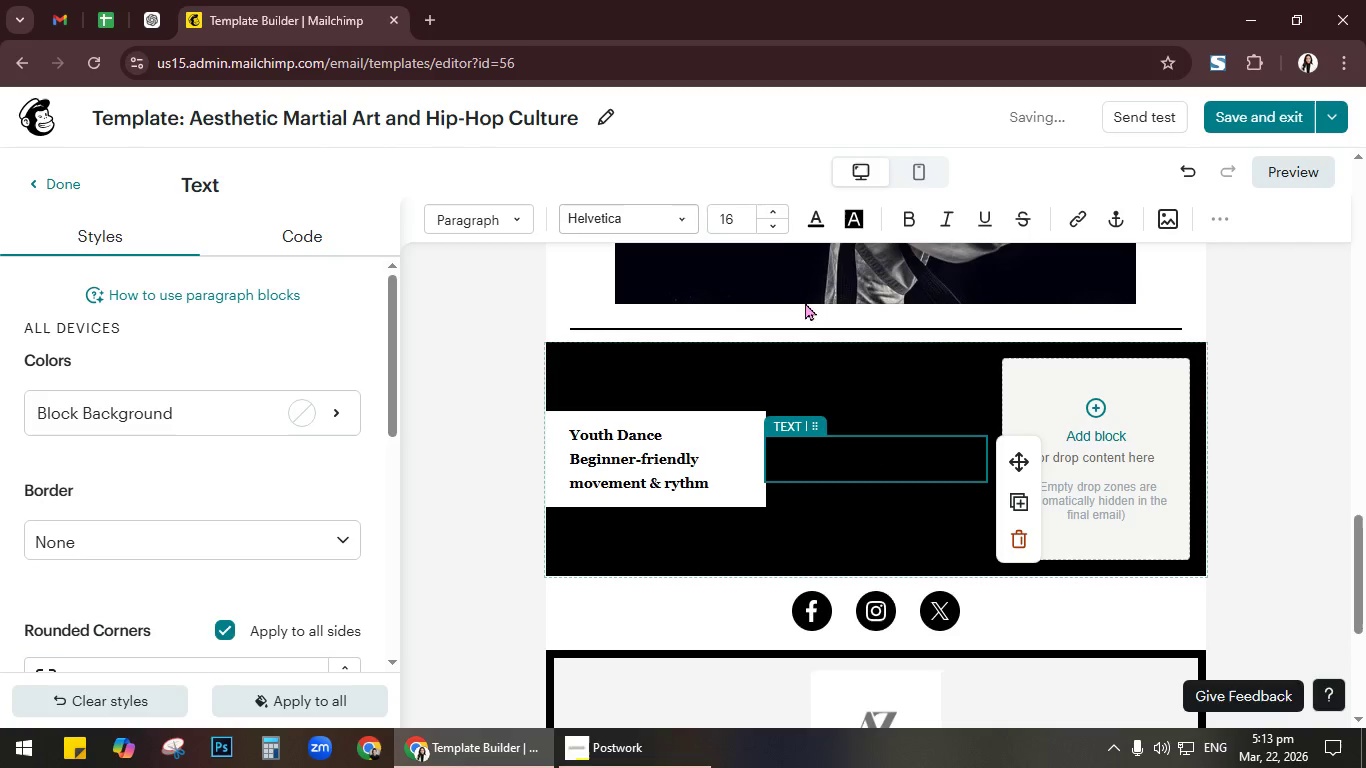 
left_click([811, 217])
 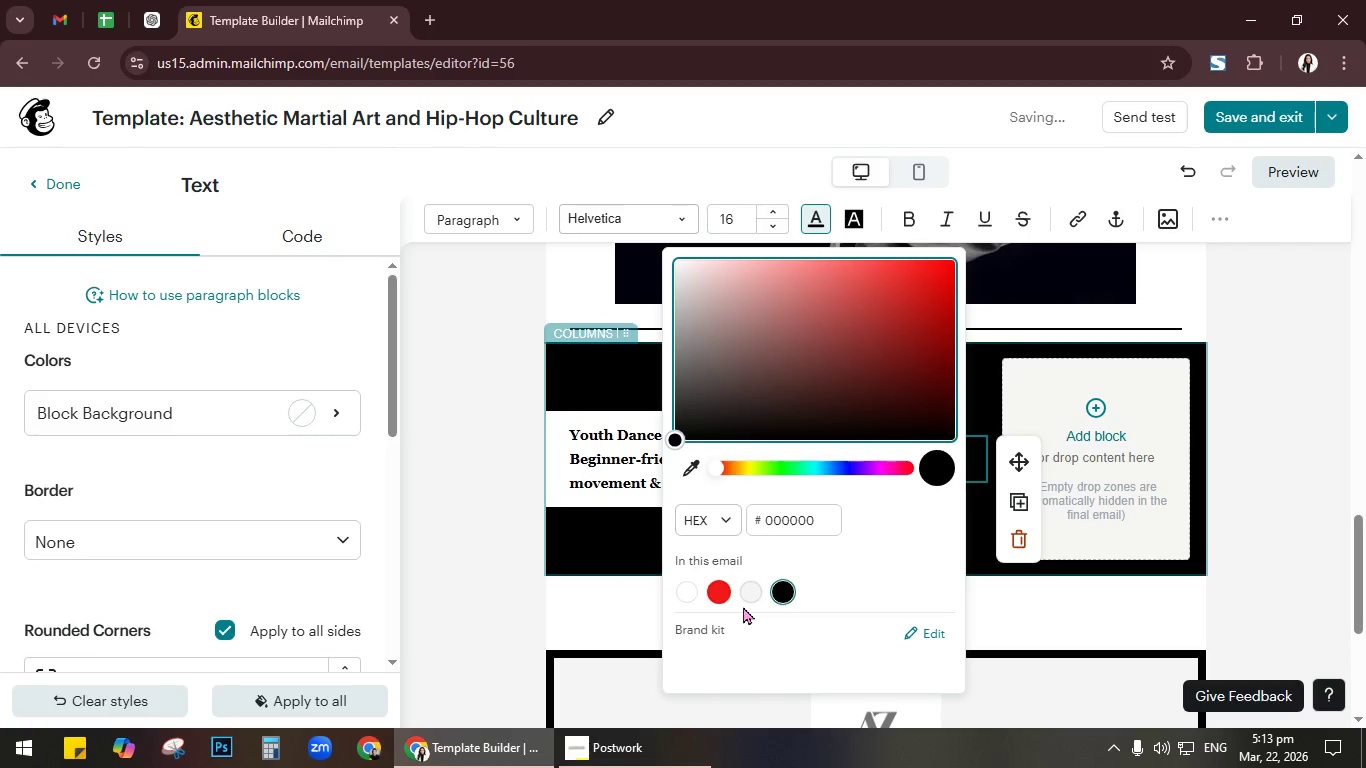 
left_click([691, 595])
 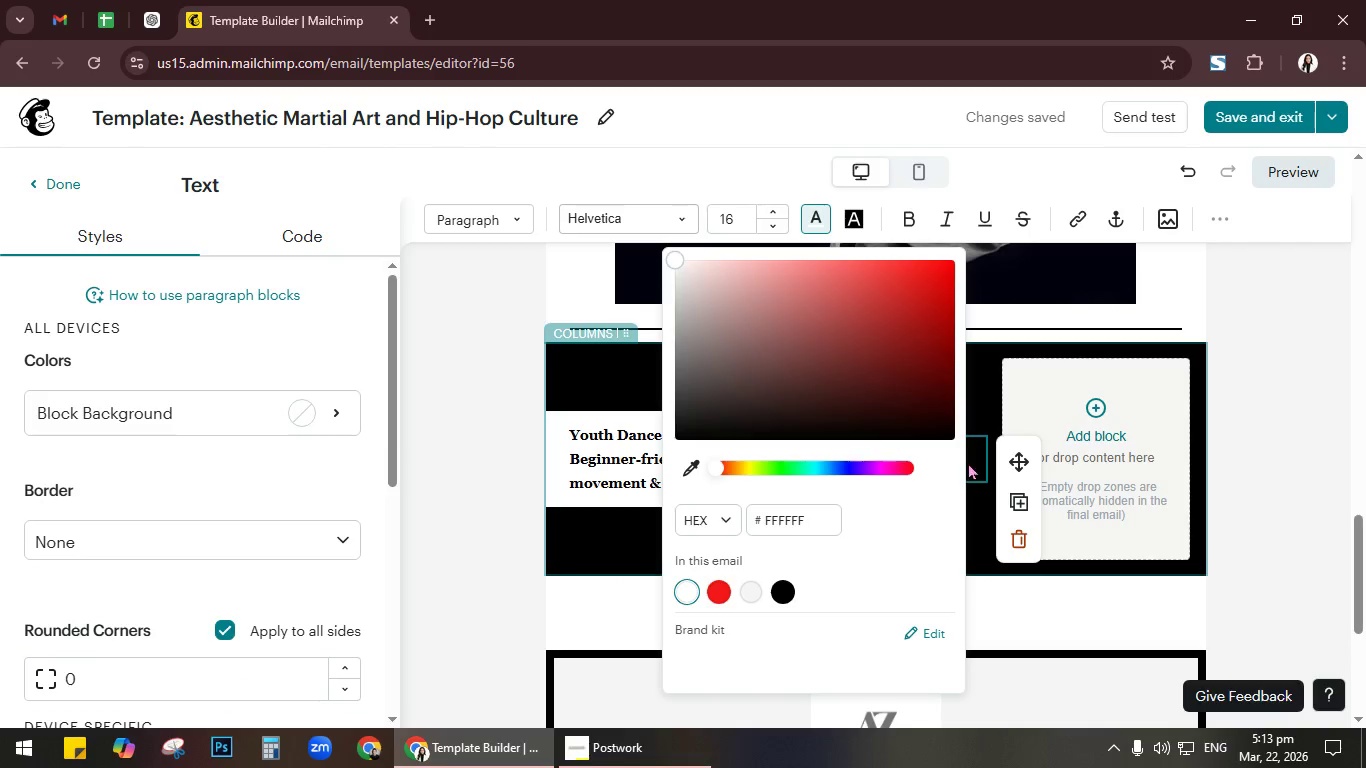 
left_click([971, 462])
 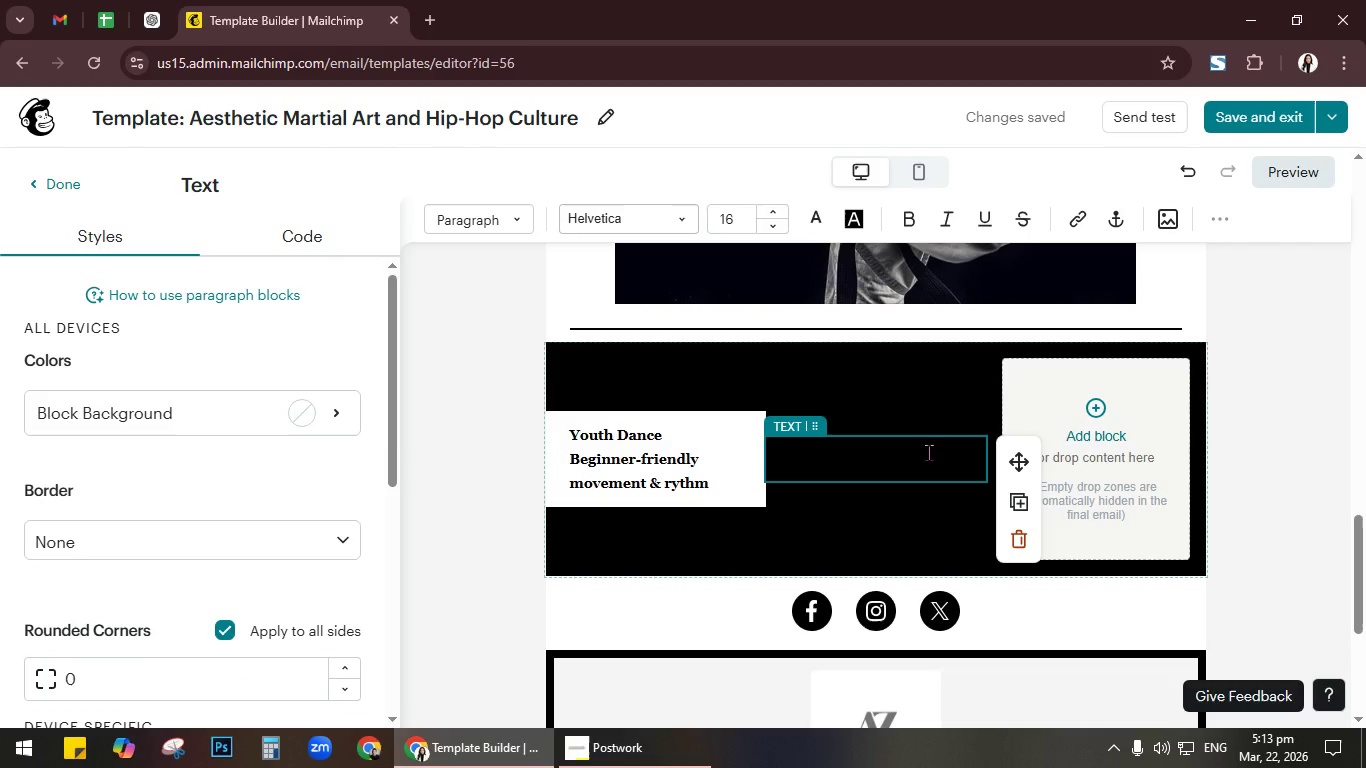 
left_click([928, 452])
 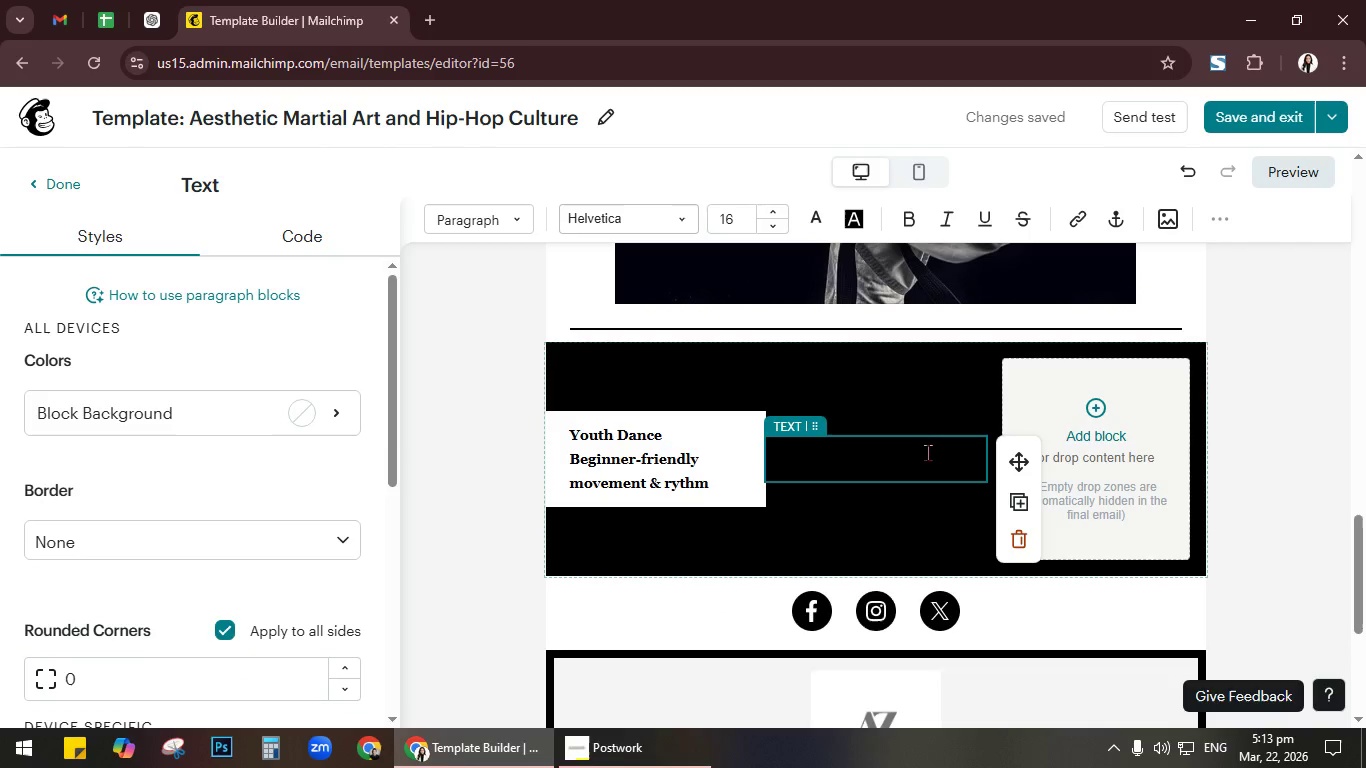 
type(Adult Combat)
 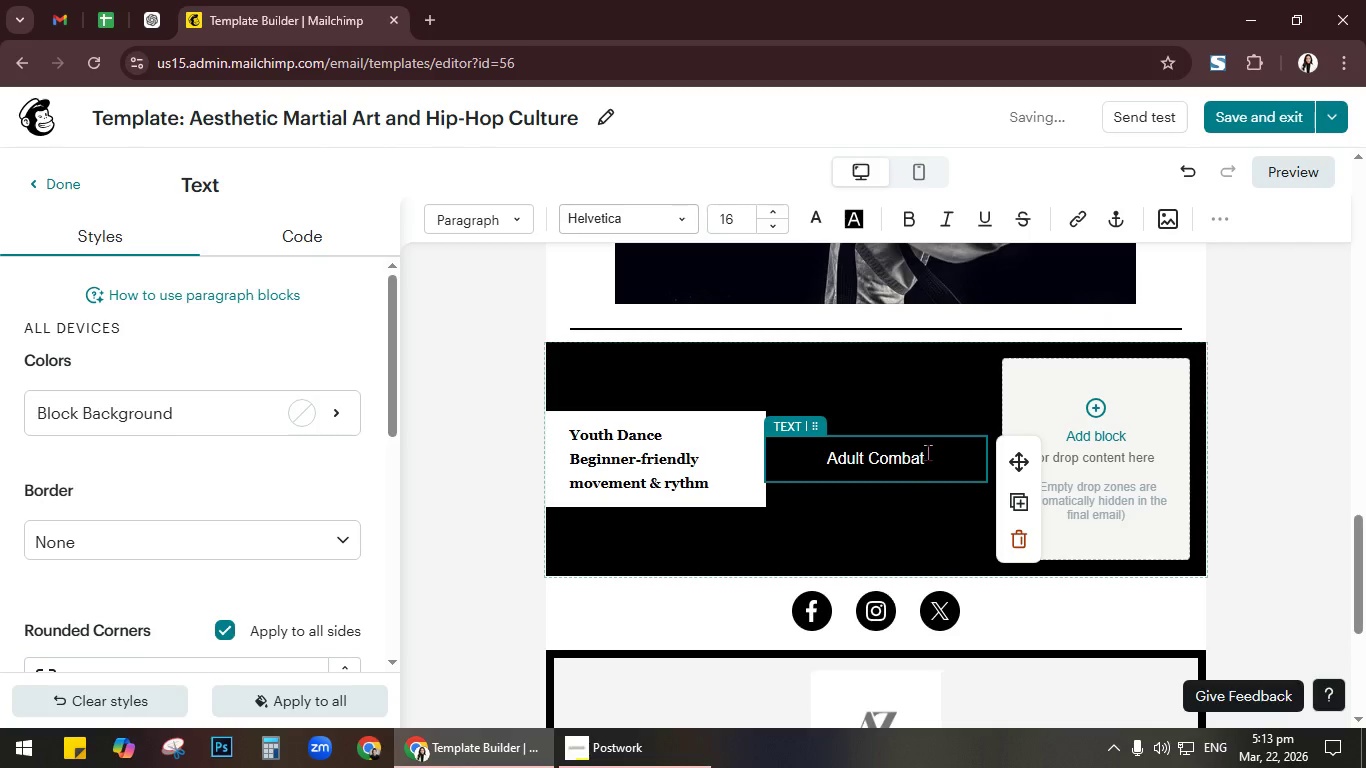 
key(Enter)
 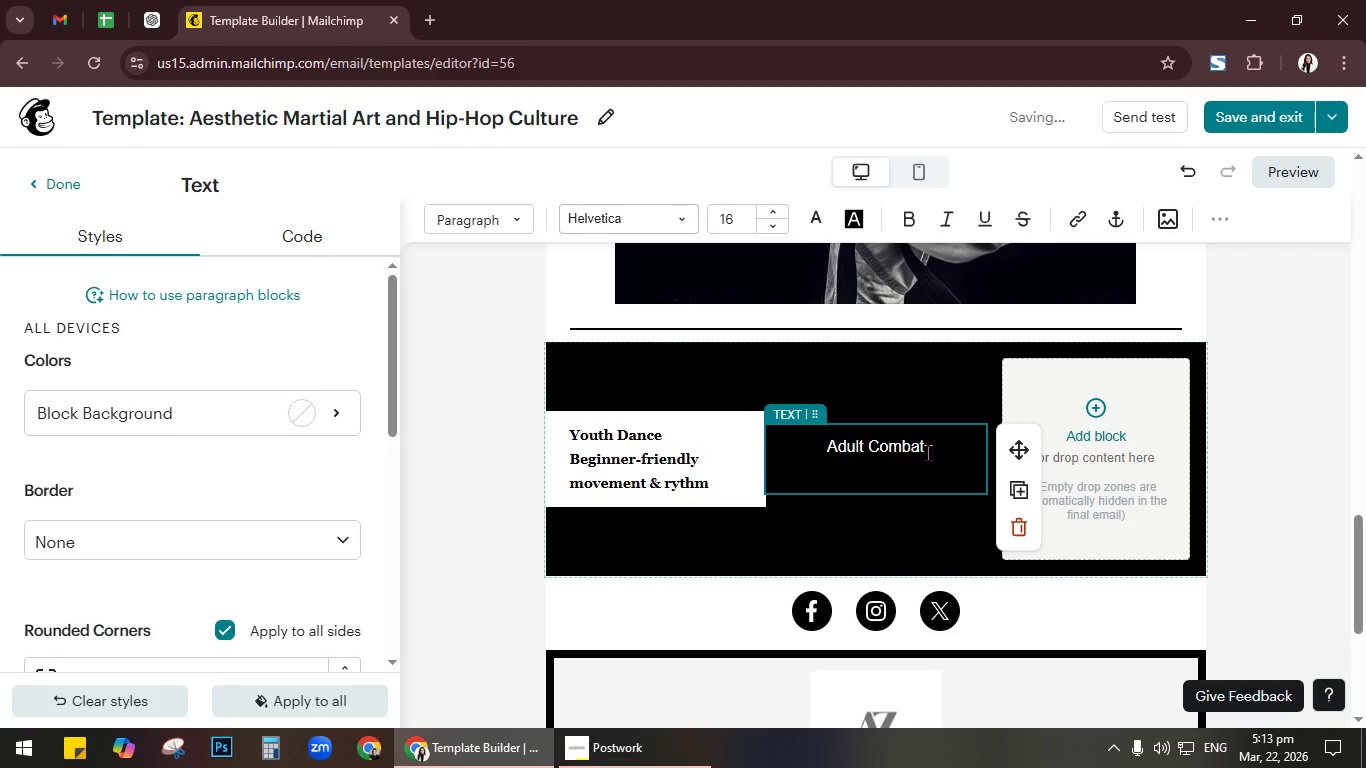 
type(Strenght)
key(Backspace)
key(Backspace)
type(th, disci)
key(Backspace)
 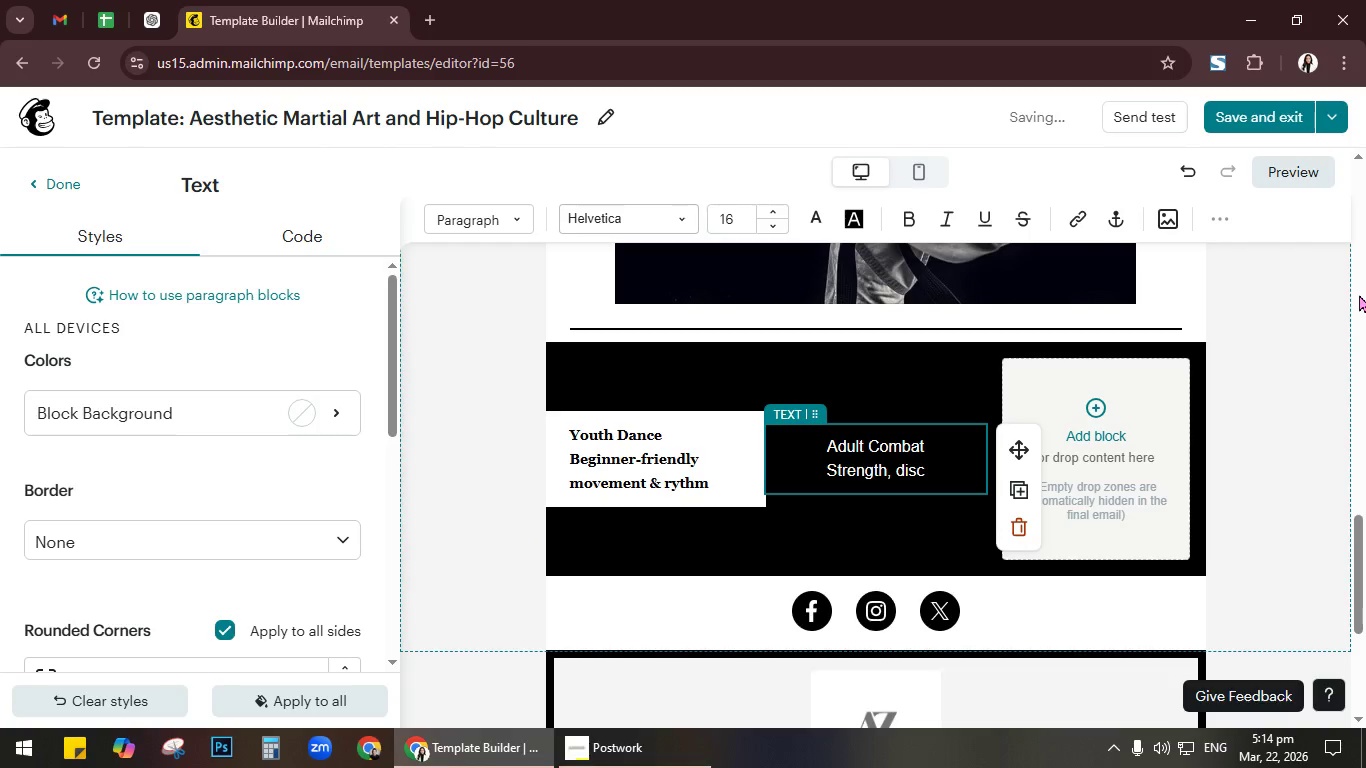 
type(ipline, self-defense)
 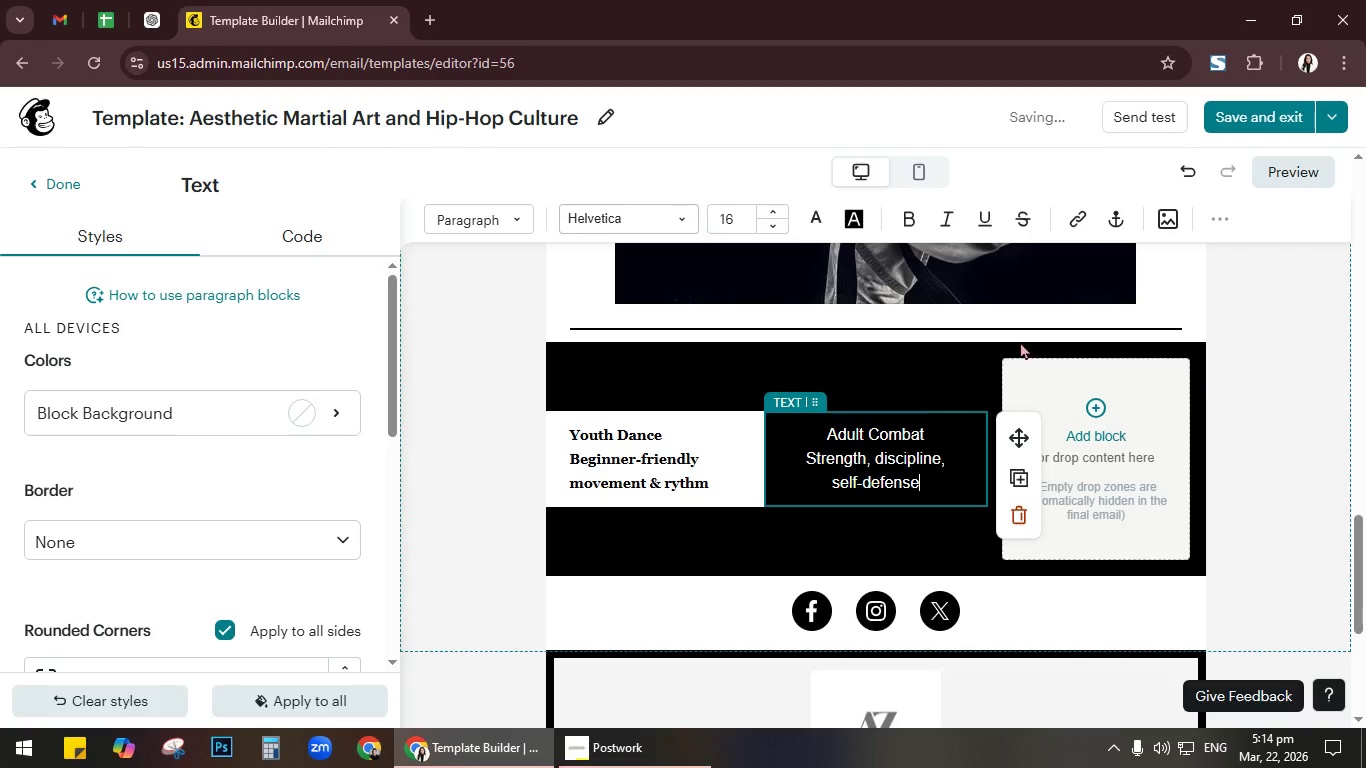 
left_click([859, 453])
 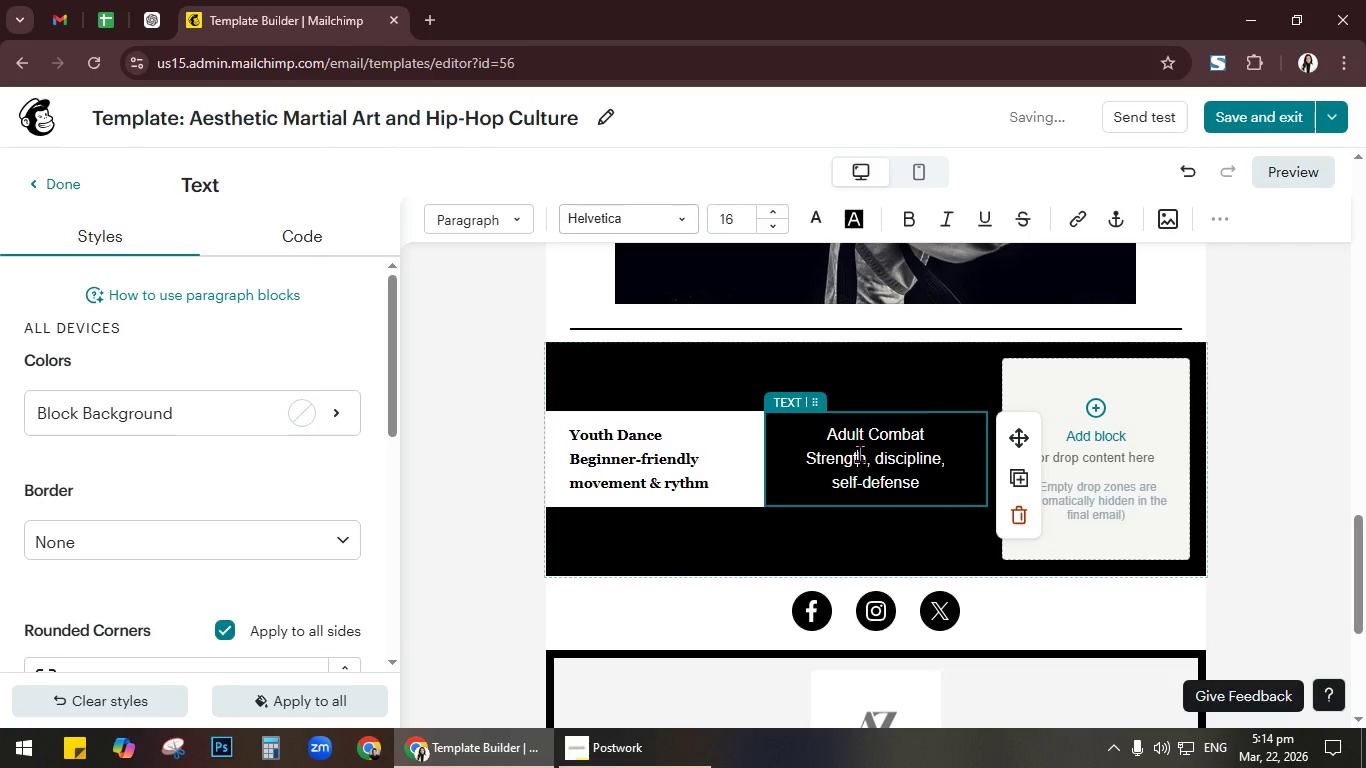 
key(Control+A)
 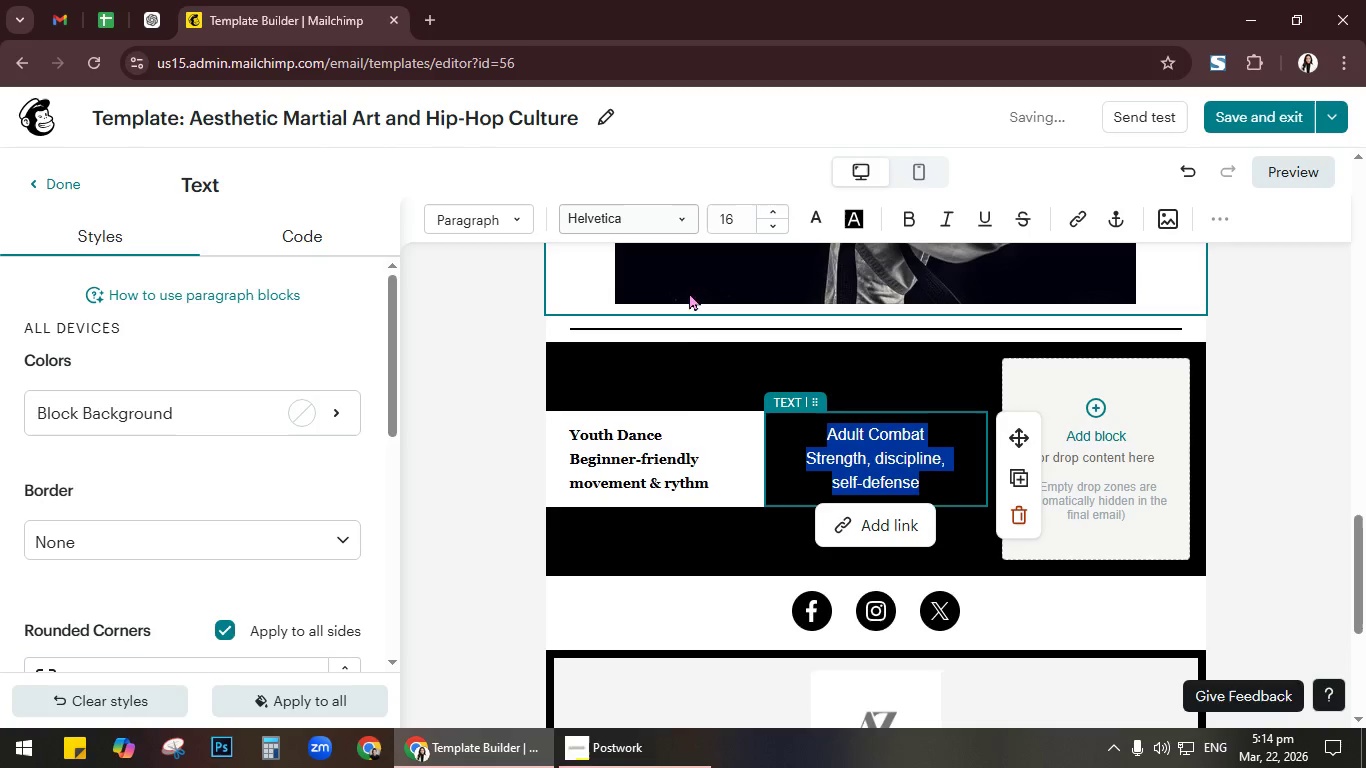 
left_click([686, 217])
 